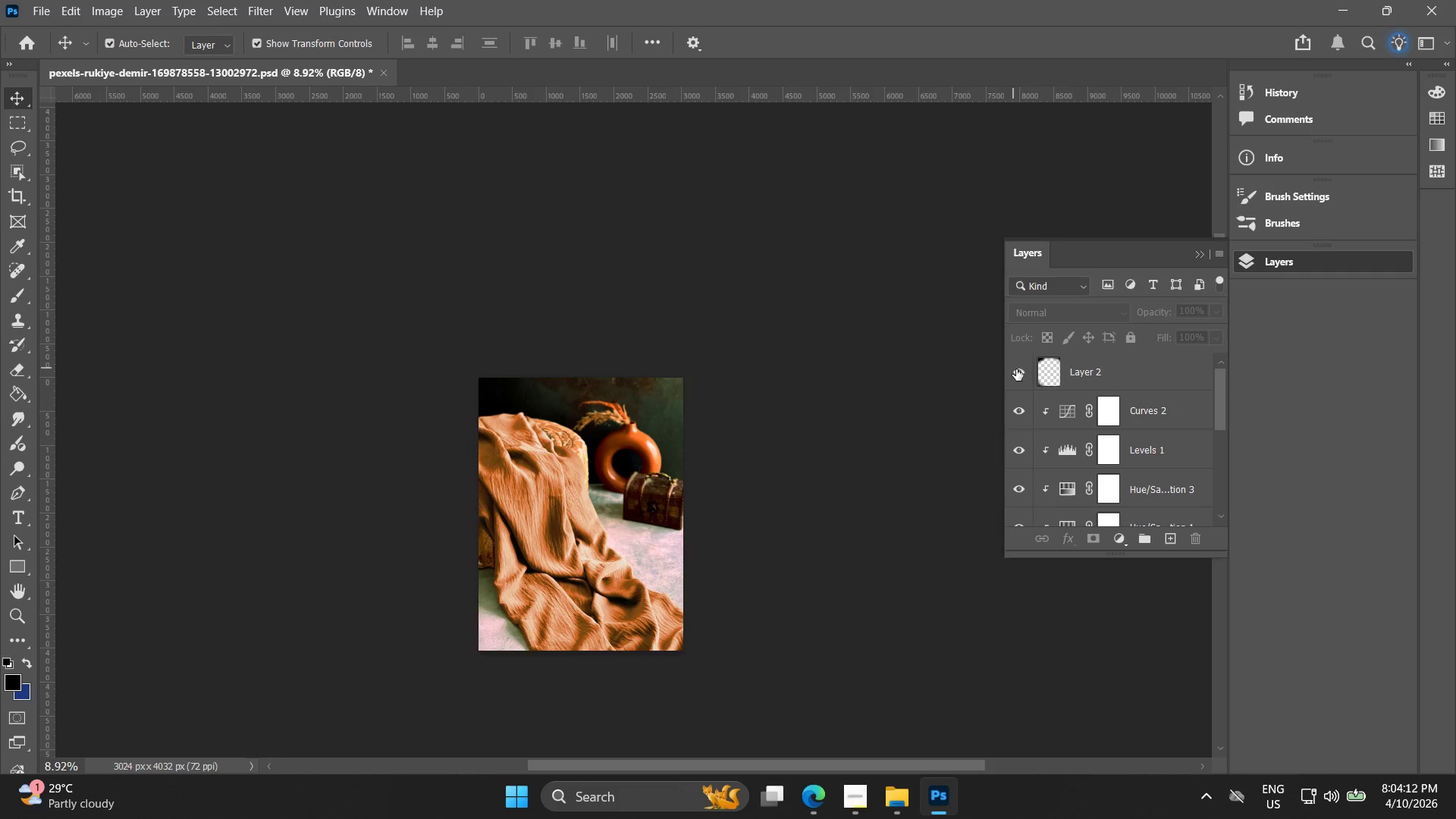 
triple_click([1016, 369])
 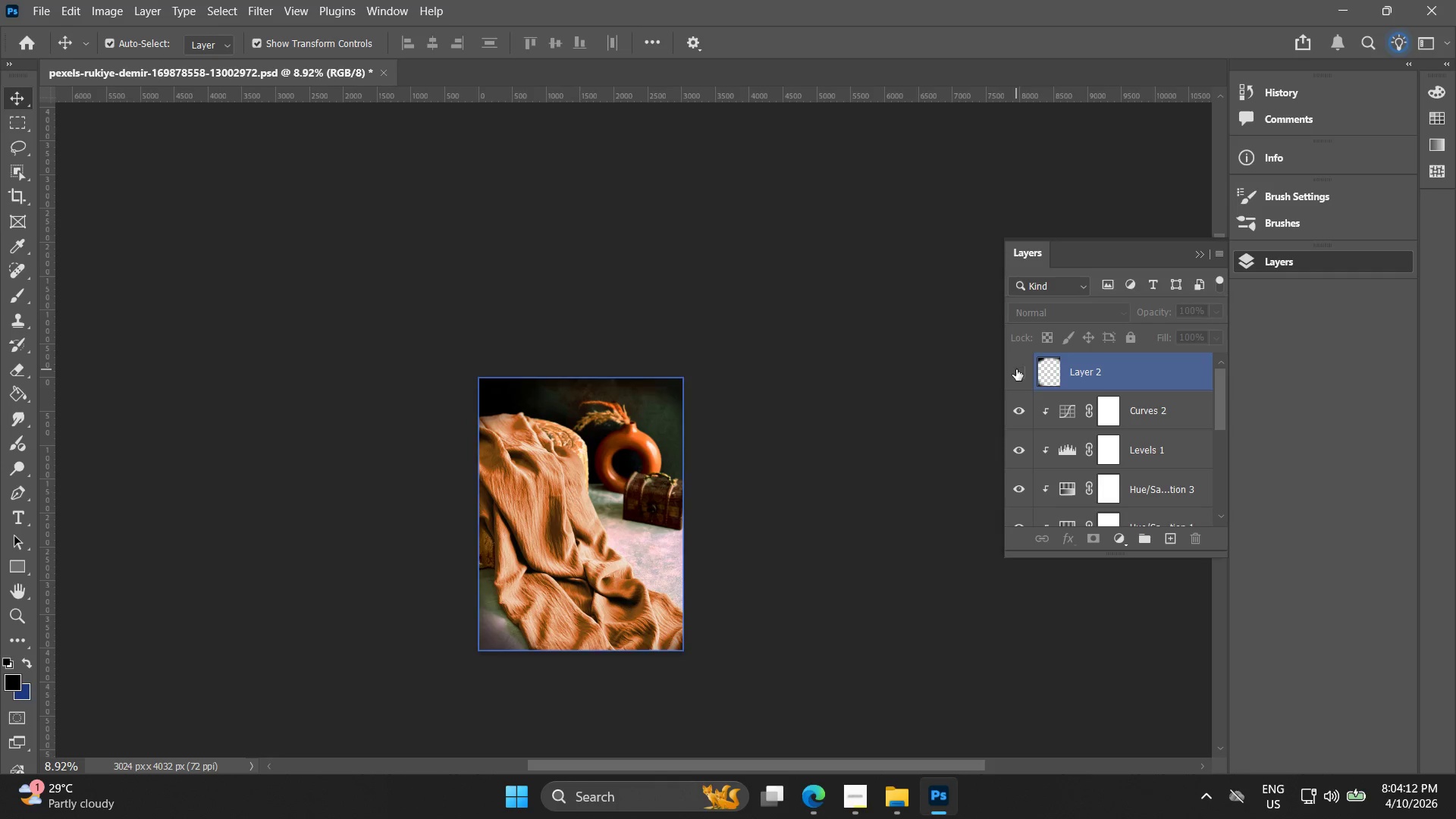 
triple_click([1016, 369])
 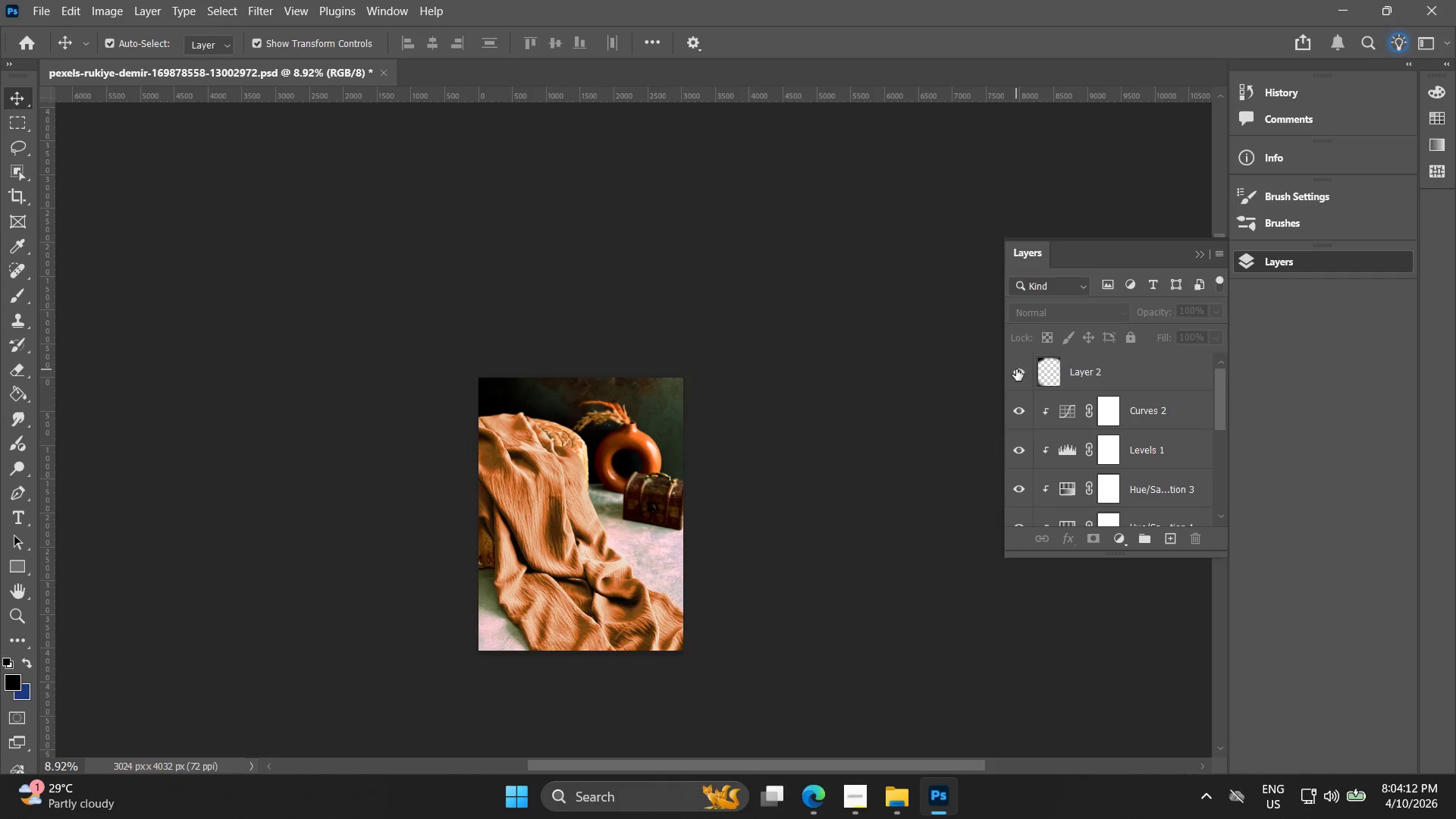 
triple_click([1016, 369])
 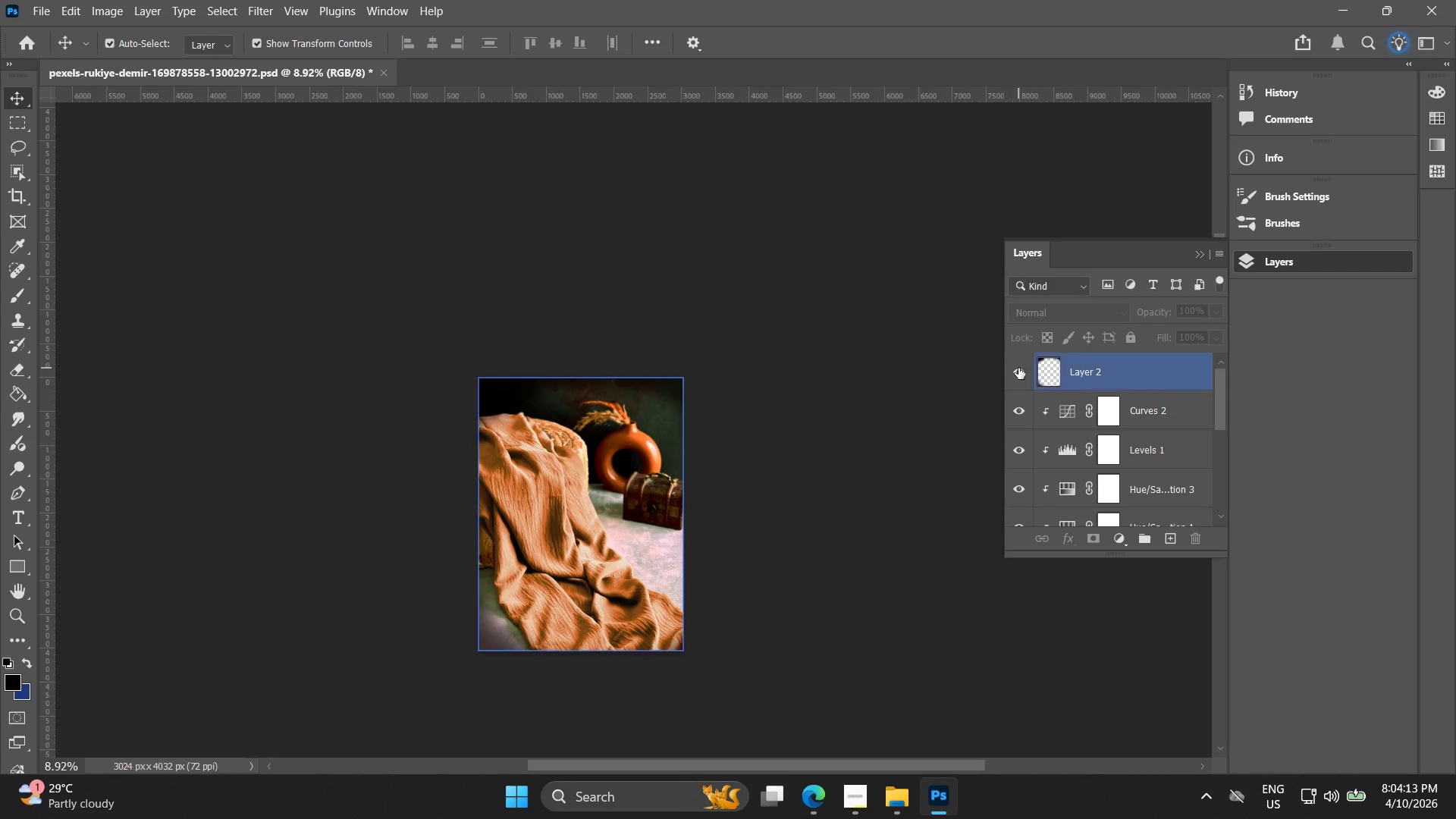 
hold_key(key=AltLeft, duration=0.64)
 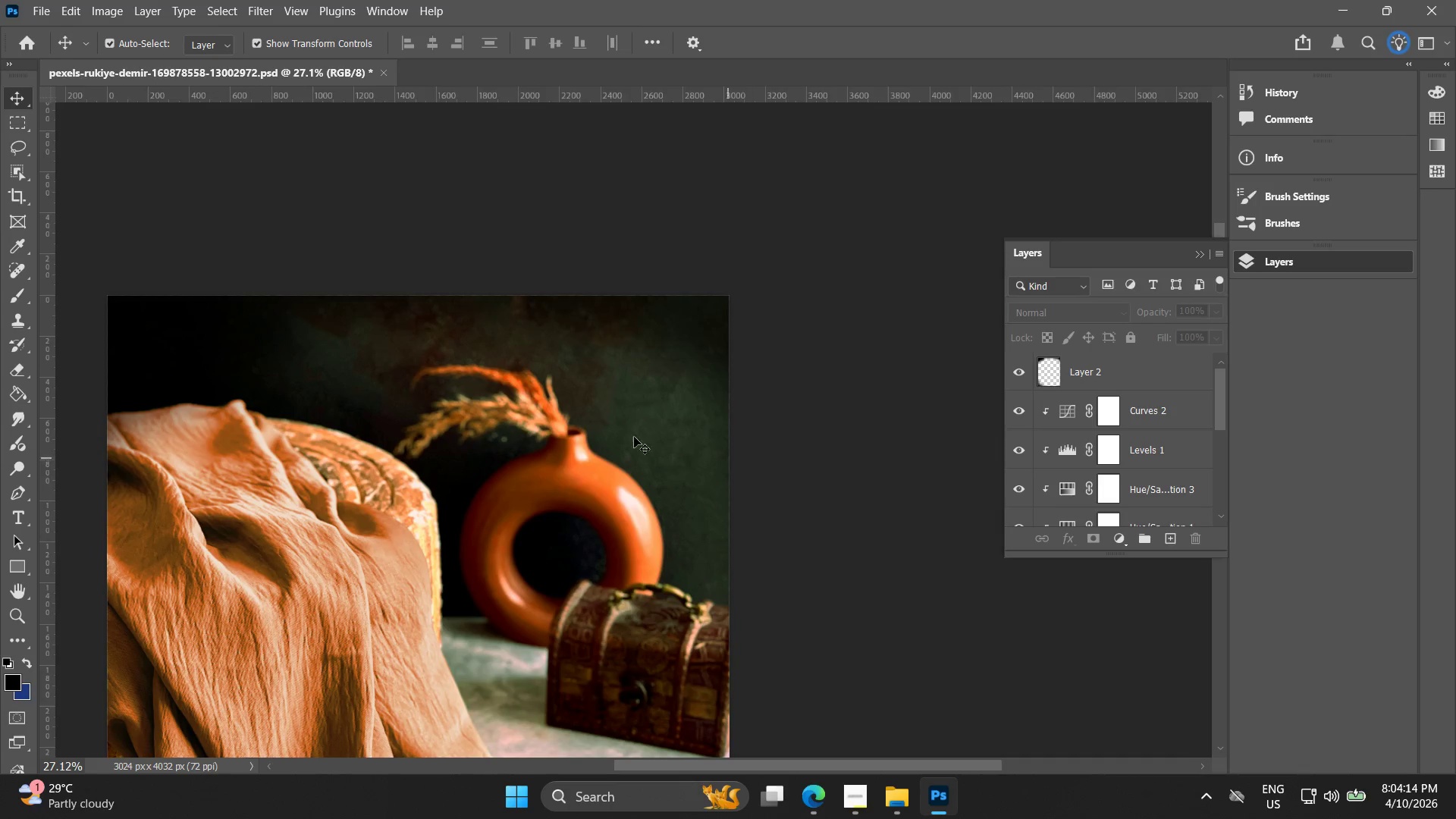 
hold_key(key=Space, duration=0.36)
 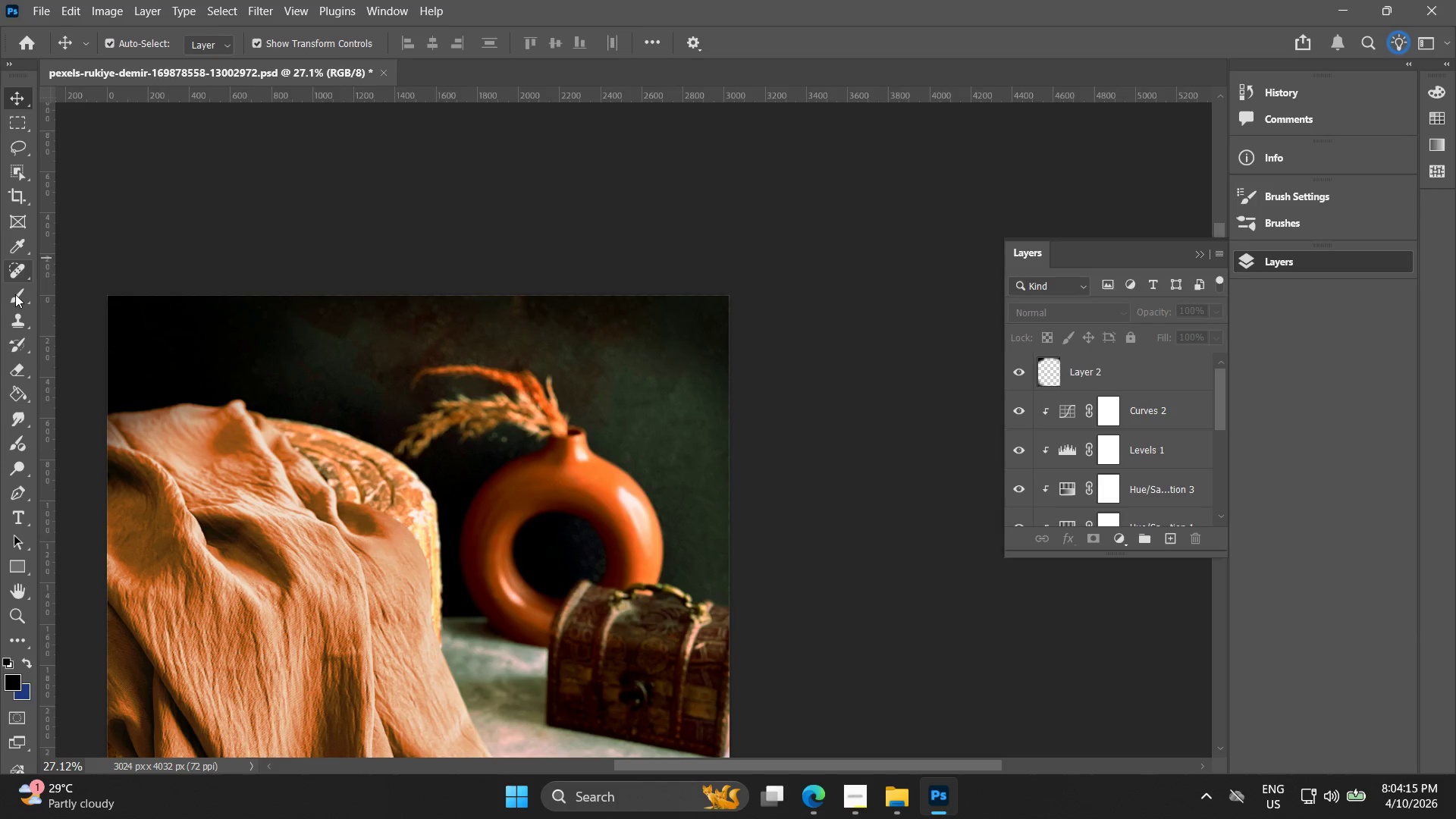 
left_click_drag(start_coordinate=[763, 463], to_coordinate=[748, 460])
 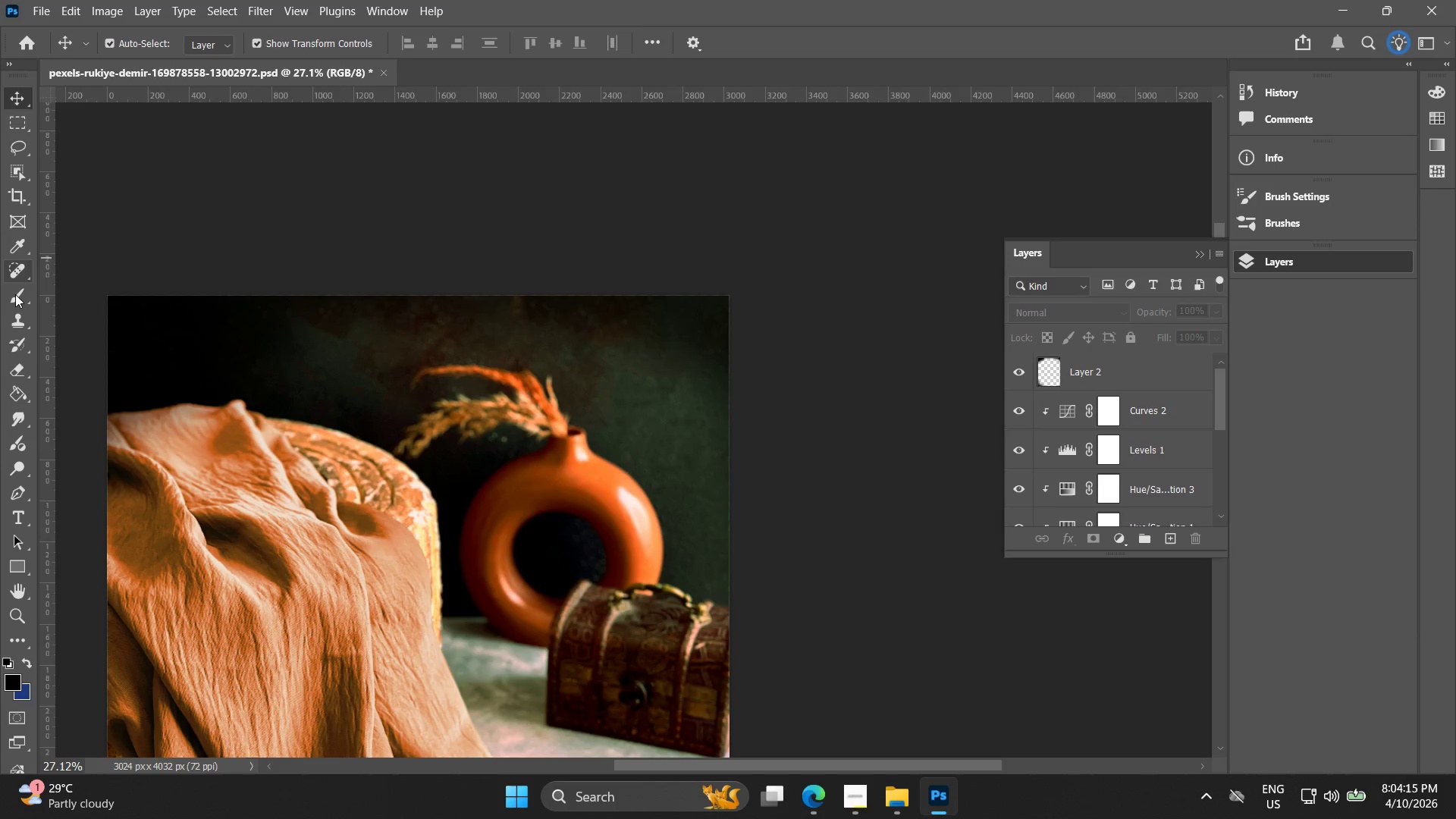 
scroll: coordinate [645, 410], scroll_direction: up, amount: 12.0
 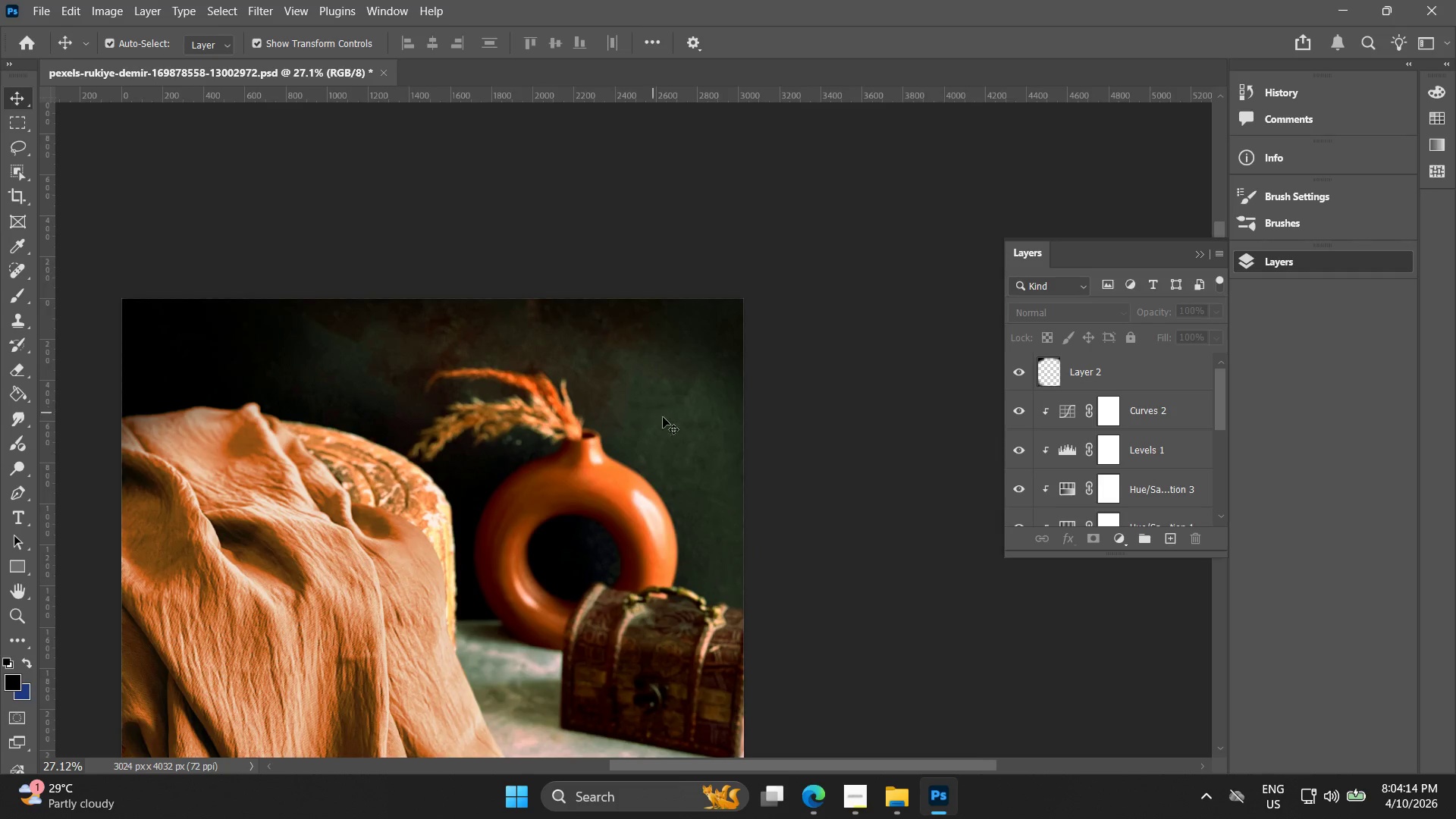 
left_click_drag(start_coordinate=[16, 295], to_coordinate=[22, 296])
 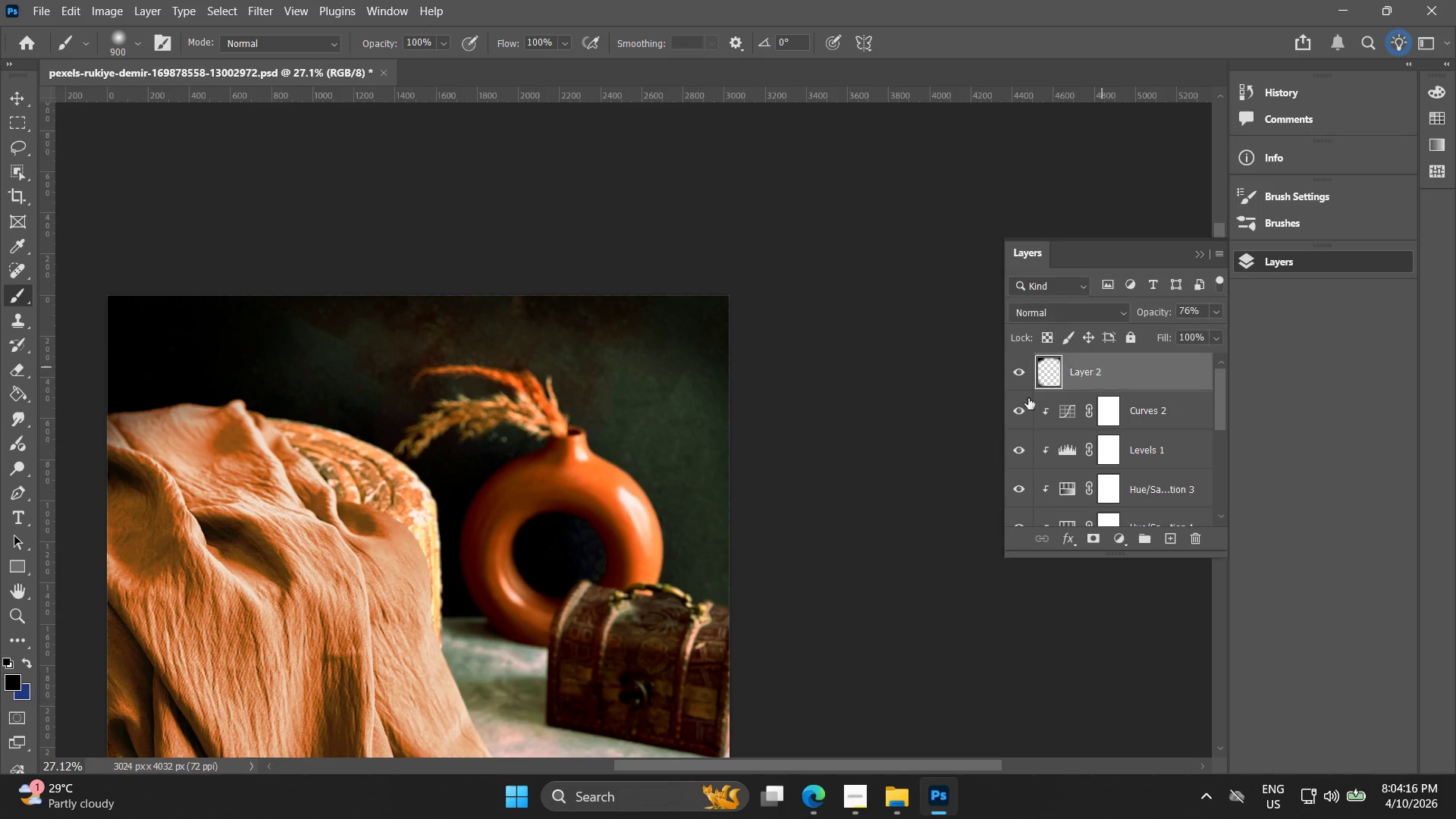 
left_click_drag(start_coordinate=[769, 451], to_coordinate=[351, 193])
 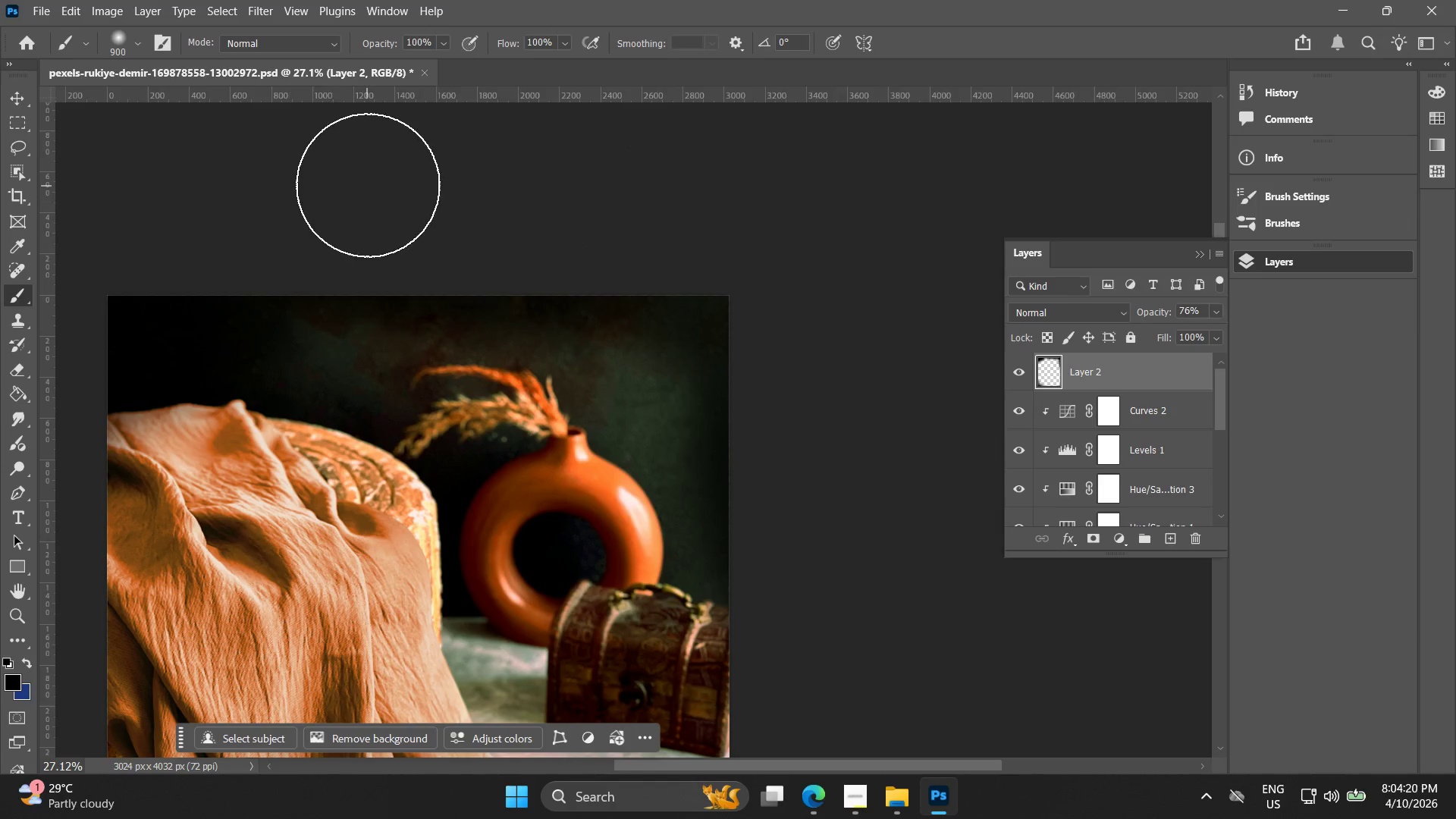 
key(Alt+AltLeft)
 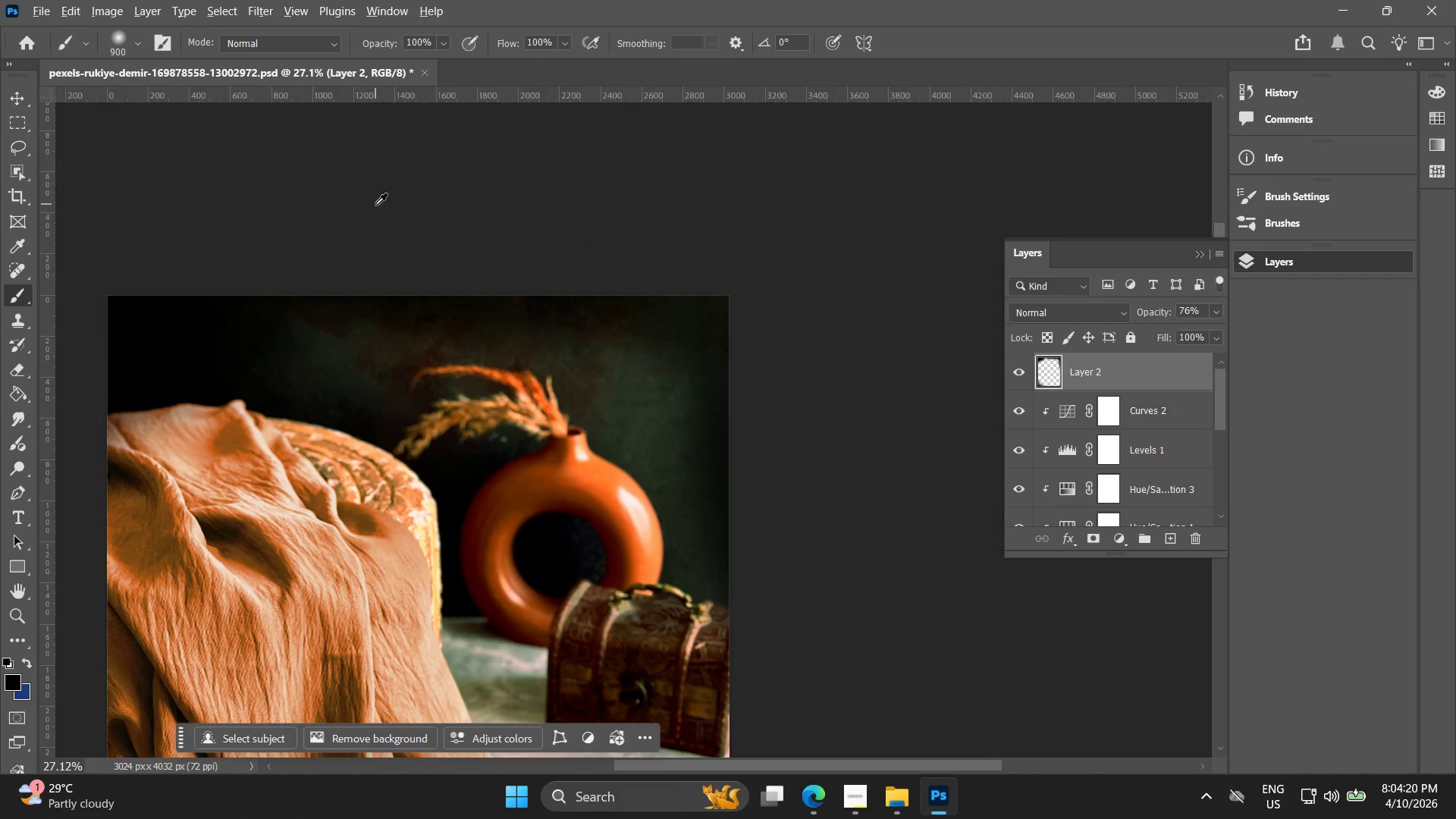 
hold_key(key=Space, duration=0.48)
 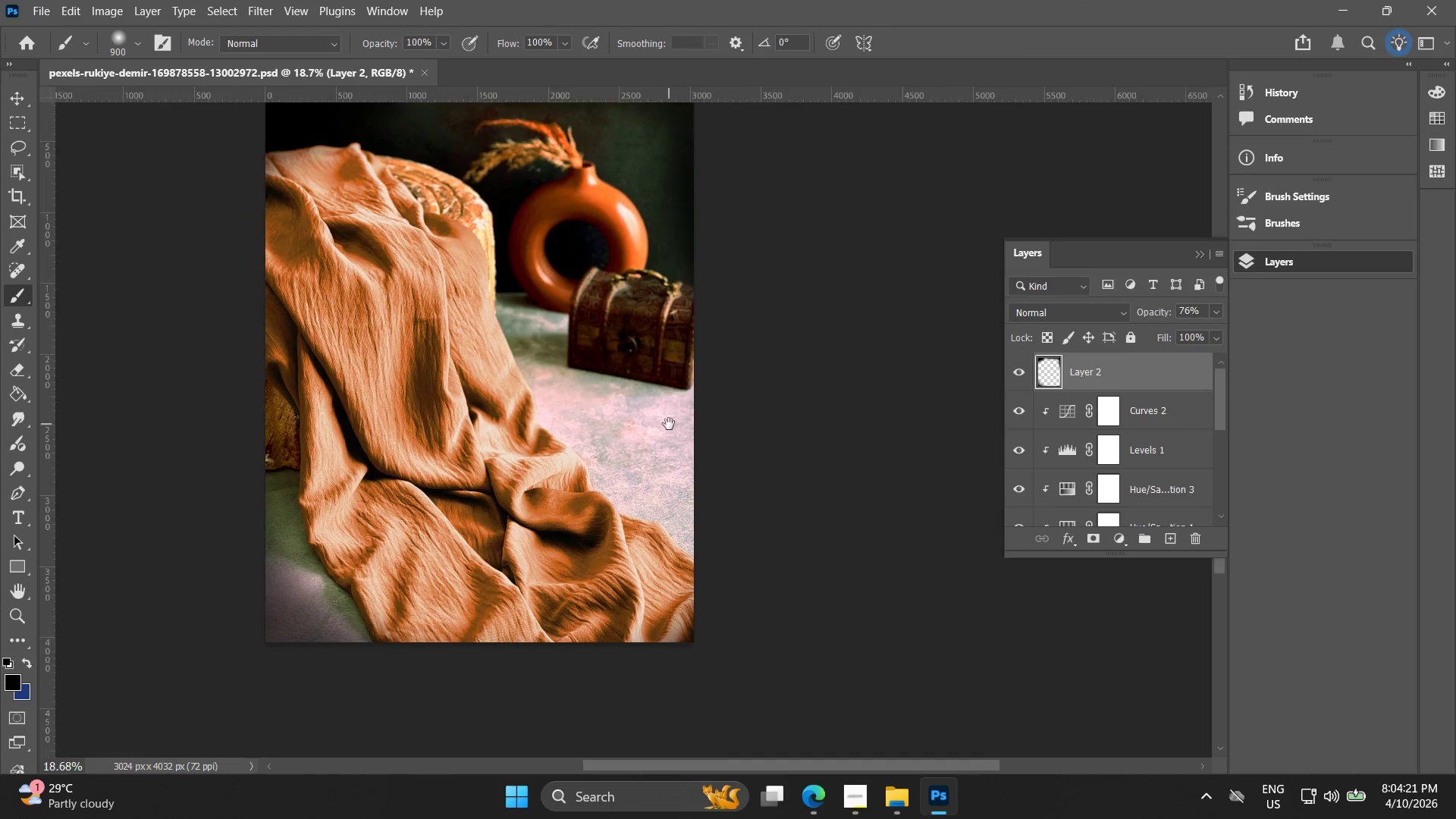 
left_click_drag(start_coordinate=[532, 303], to_coordinate=[549, 134])
 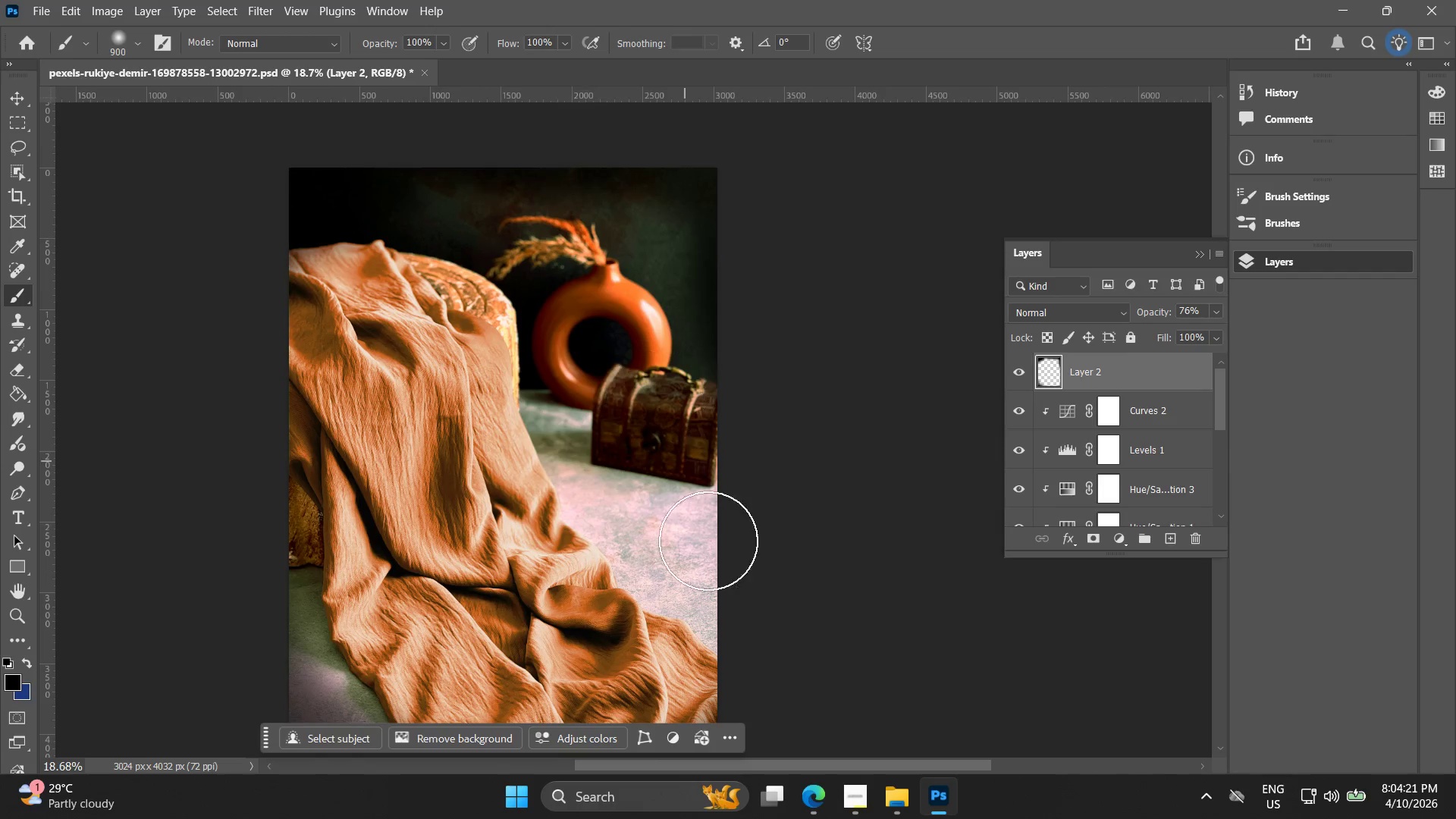 
scroll: coordinate [384, 220], scroll_direction: down, amount: 4.0
 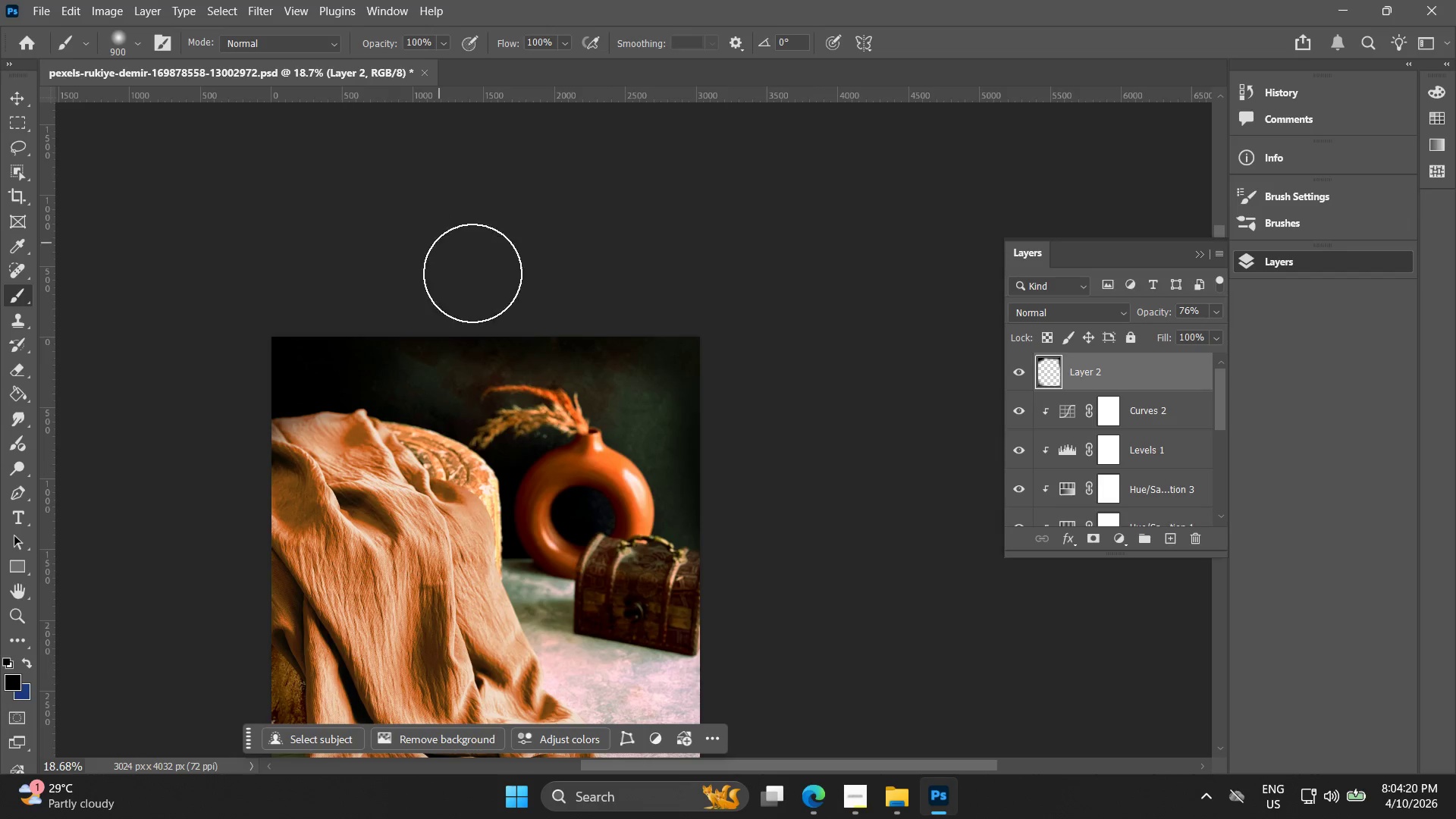 
hold_key(key=Space, duration=0.41)
 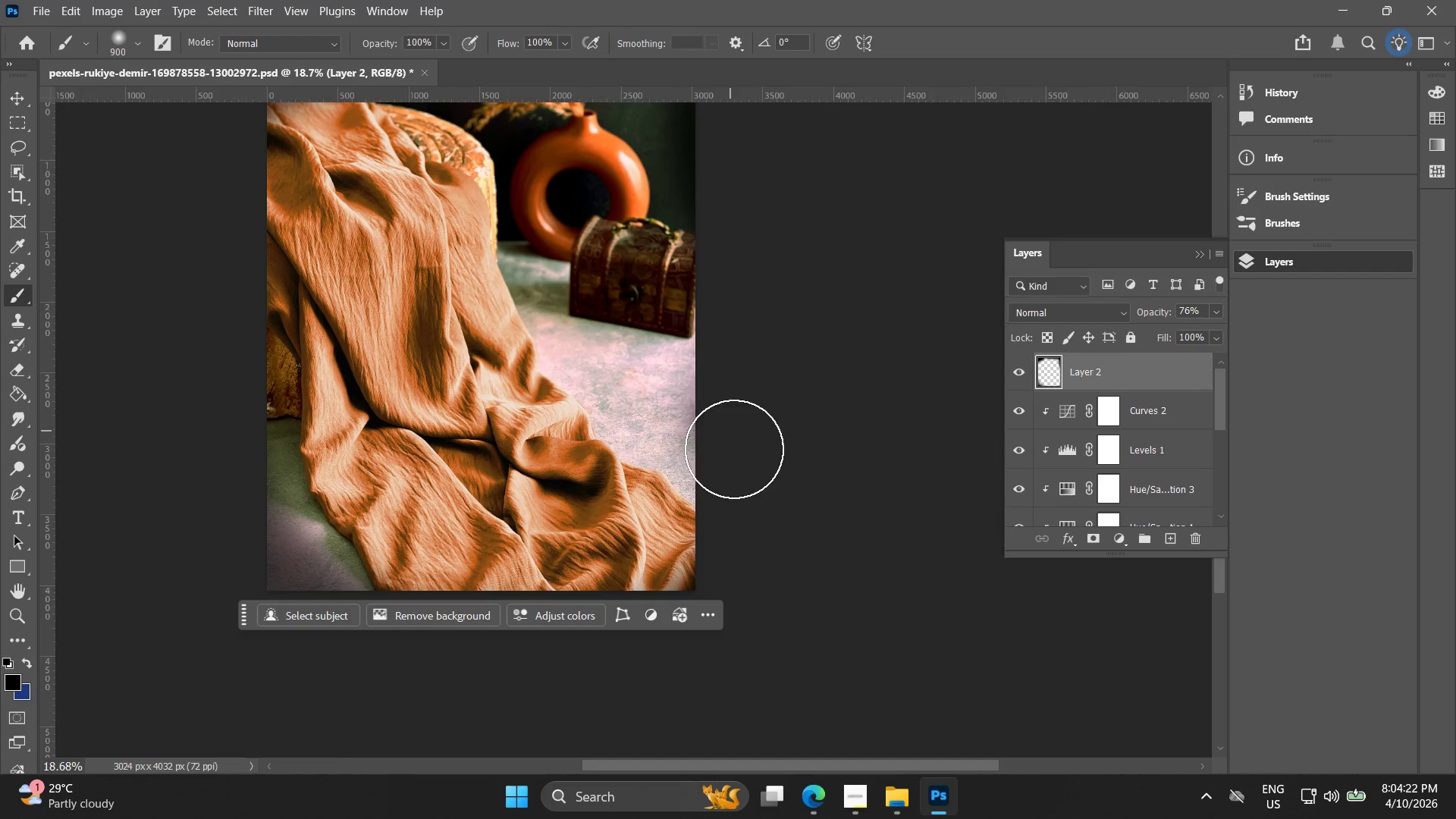 
left_click_drag(start_coordinate=[692, 521], to_coordinate=[673, 422])
 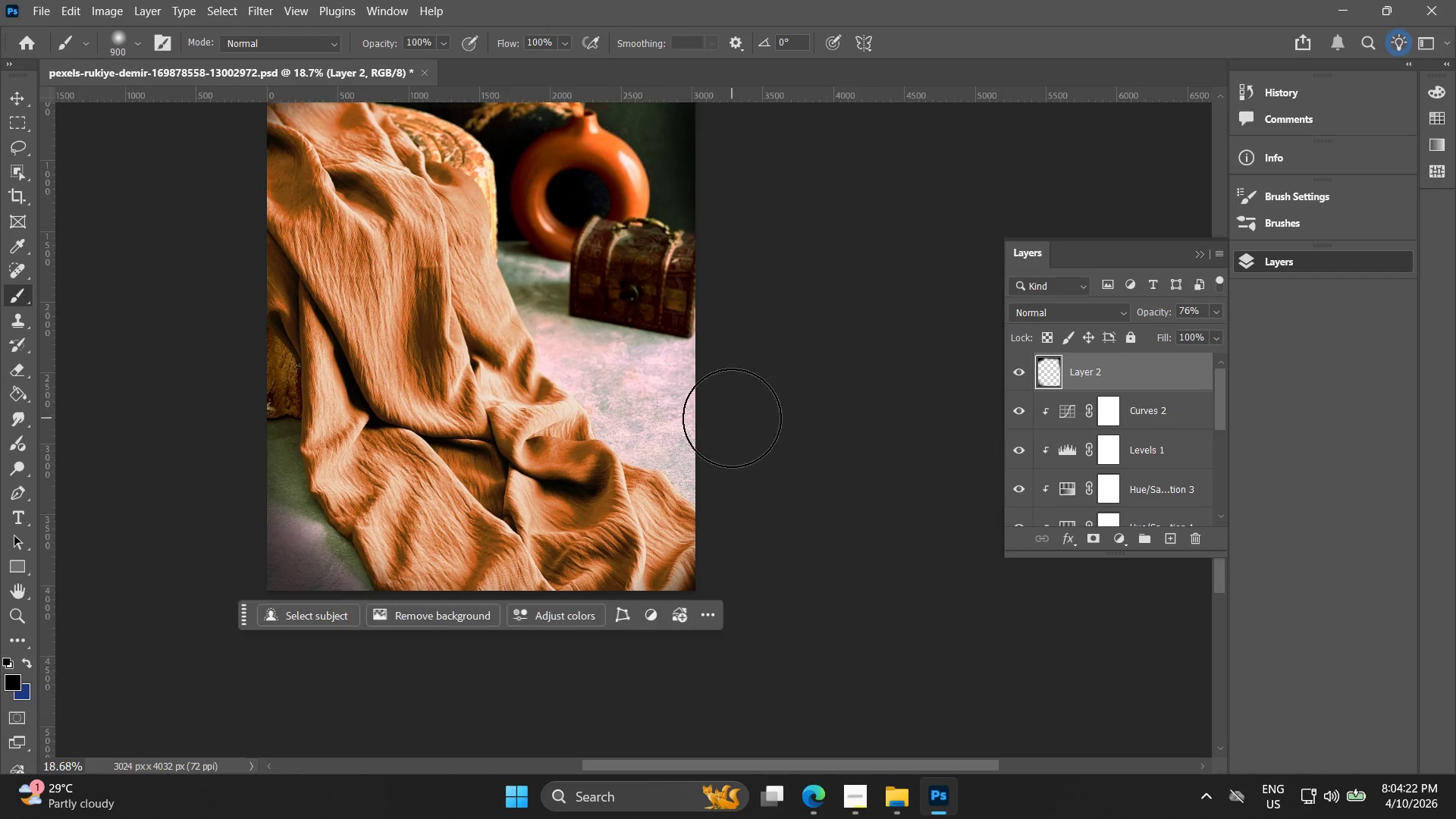 
left_click_drag(start_coordinate=[730, 425], to_coordinate=[711, 599])
 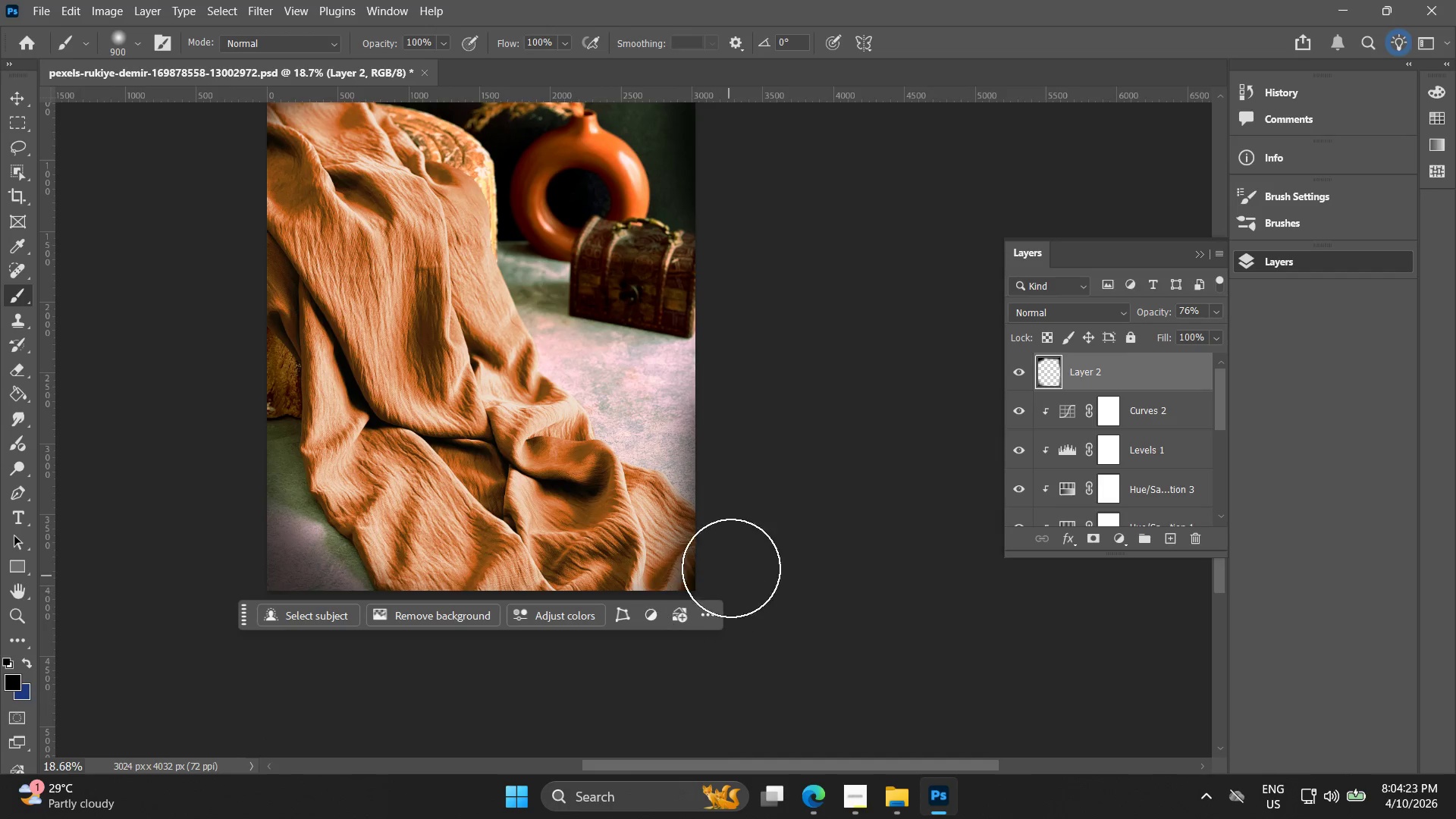 
key(Control+ControlLeft)
 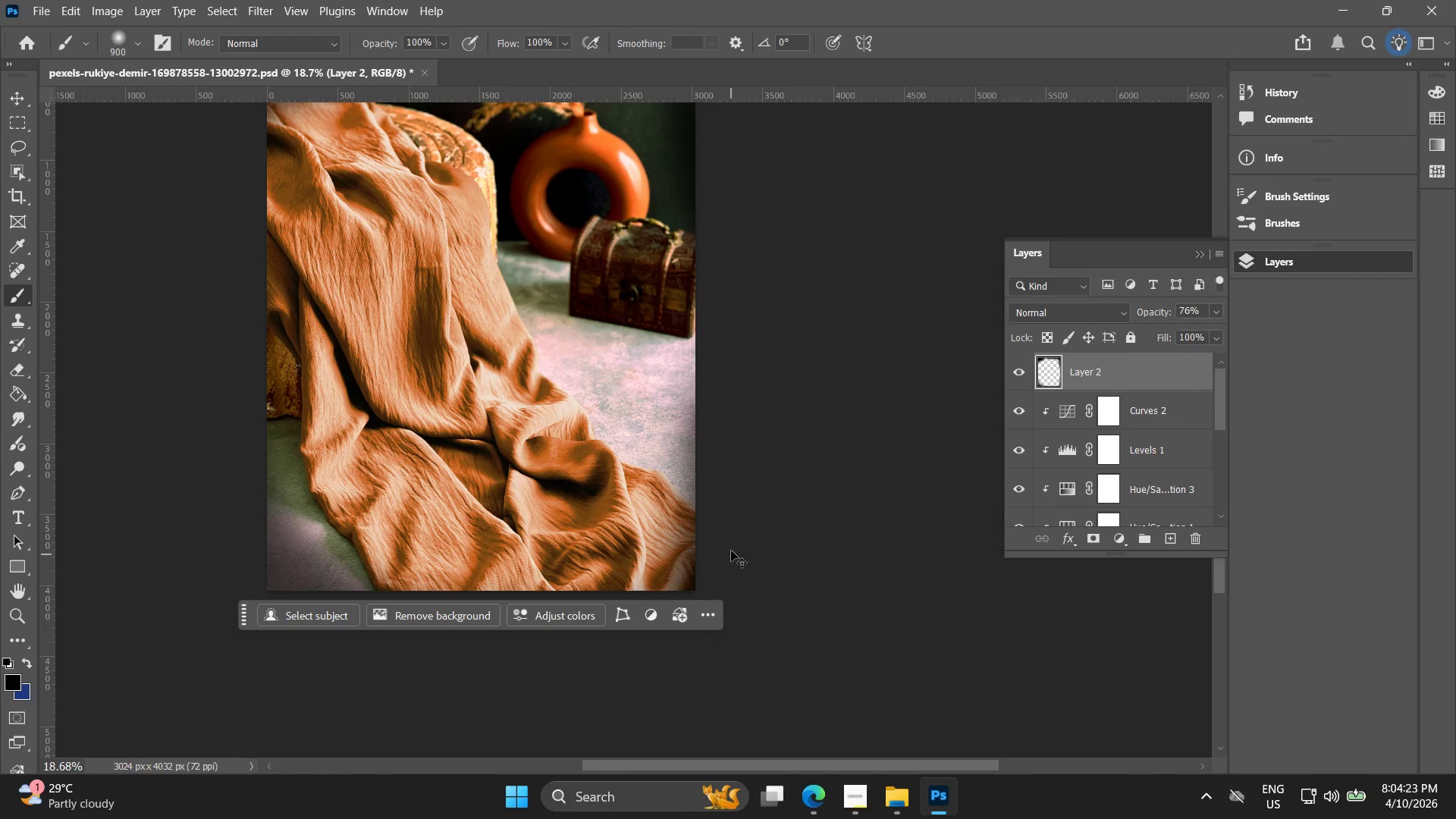 
key(Control+Z)
 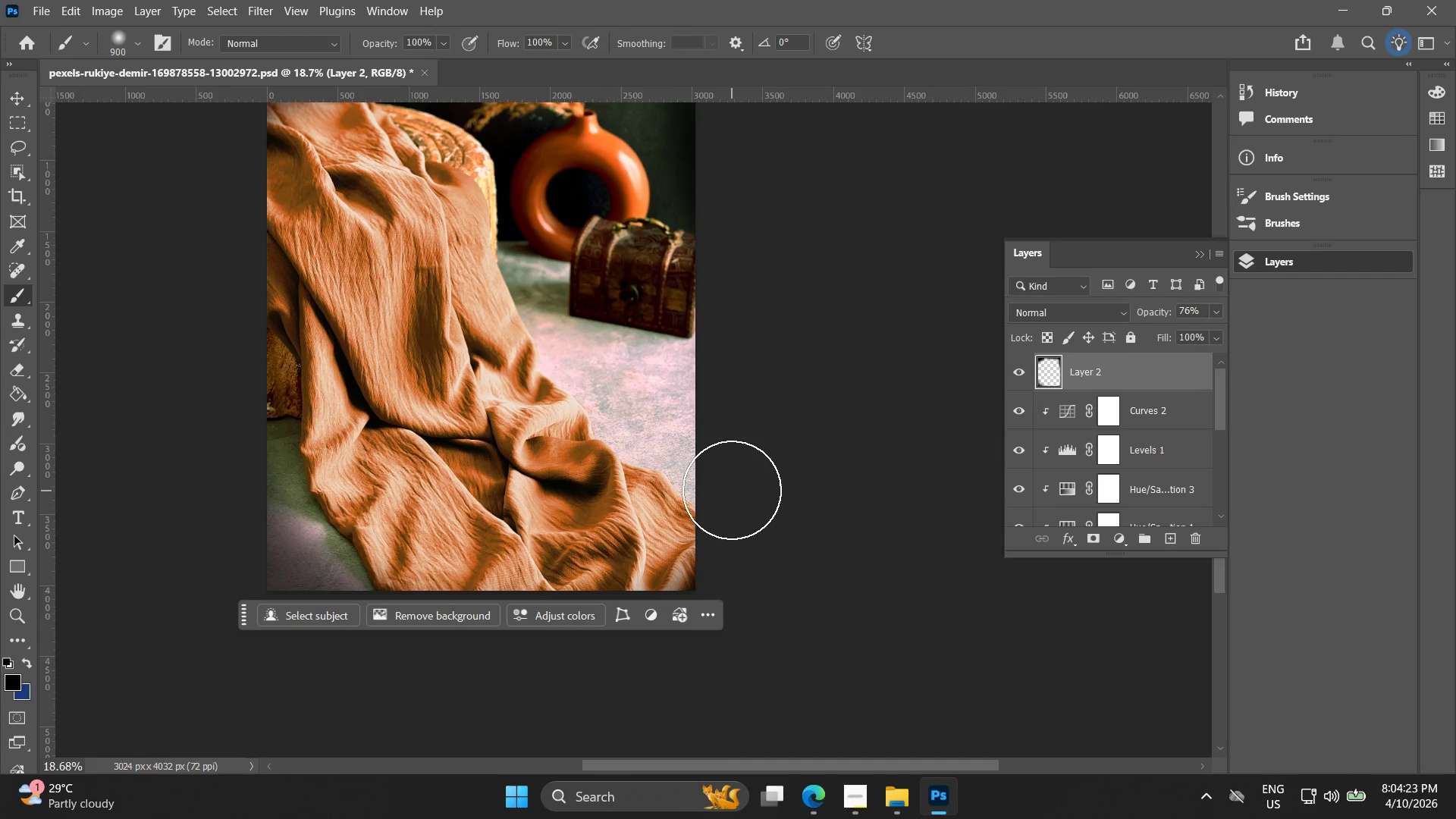 
left_click_drag(start_coordinate=[732, 492], to_coordinate=[774, 475])
 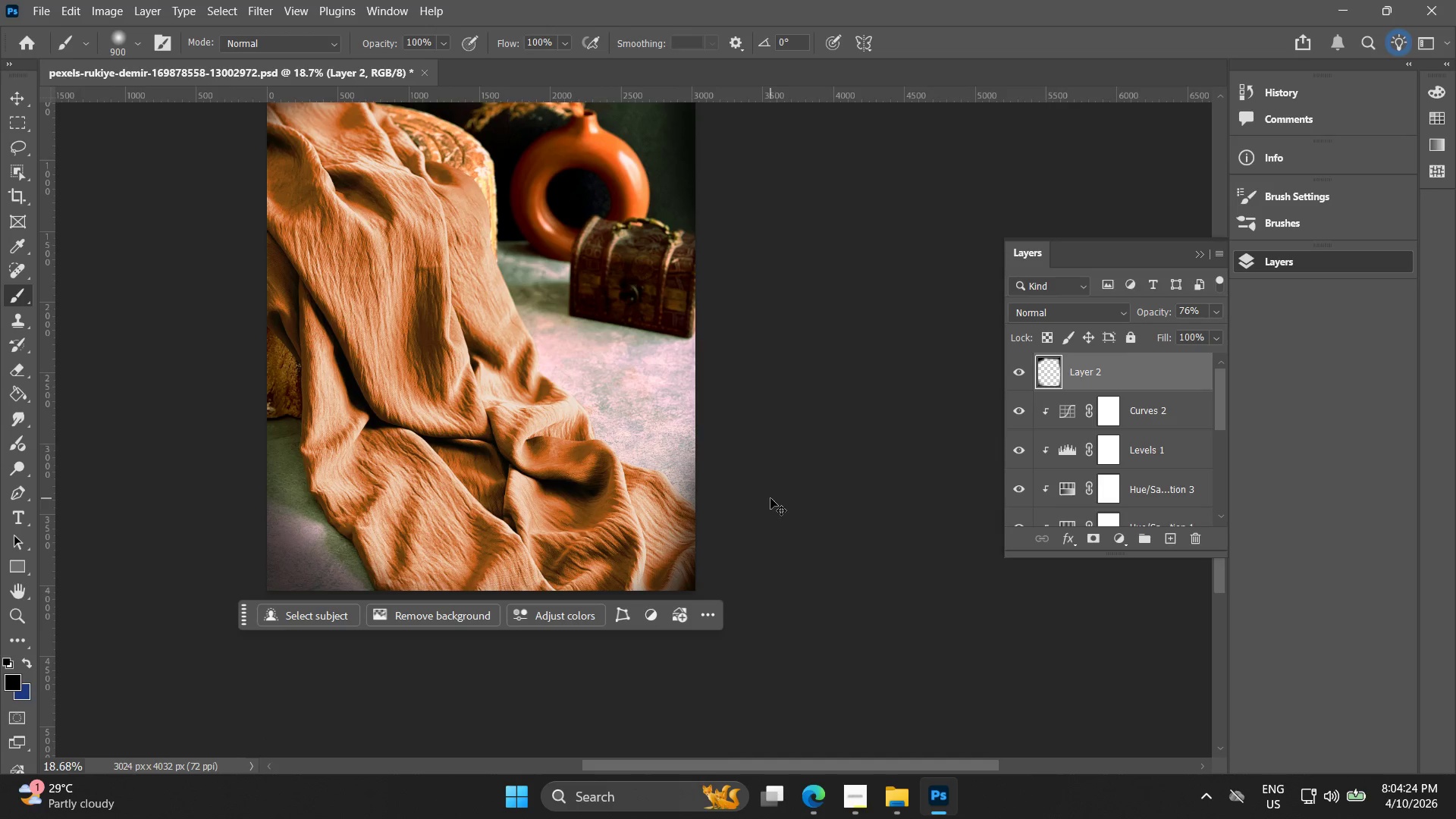 
key(Control+ControlLeft)
 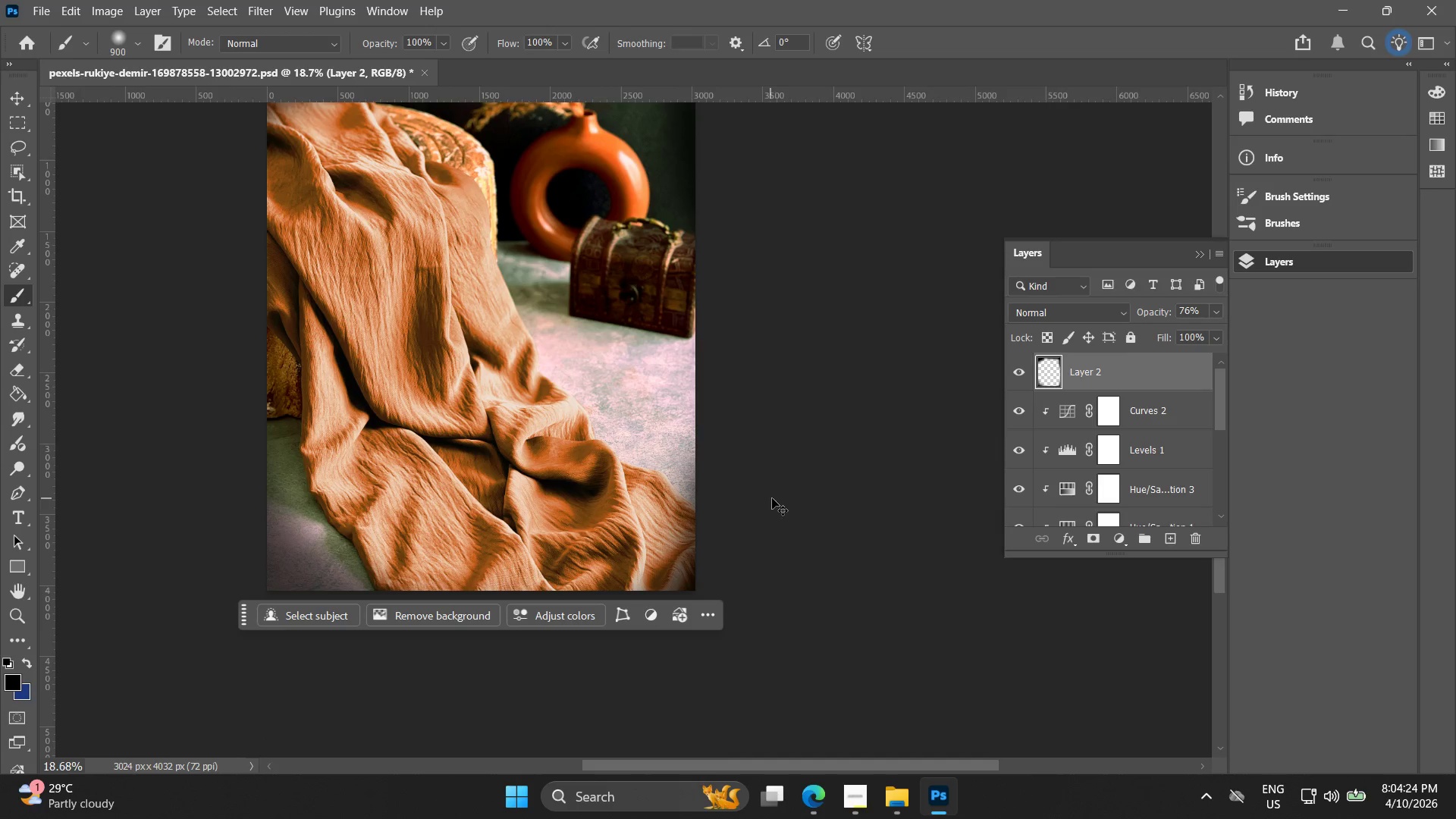 
key(Control+Z)
 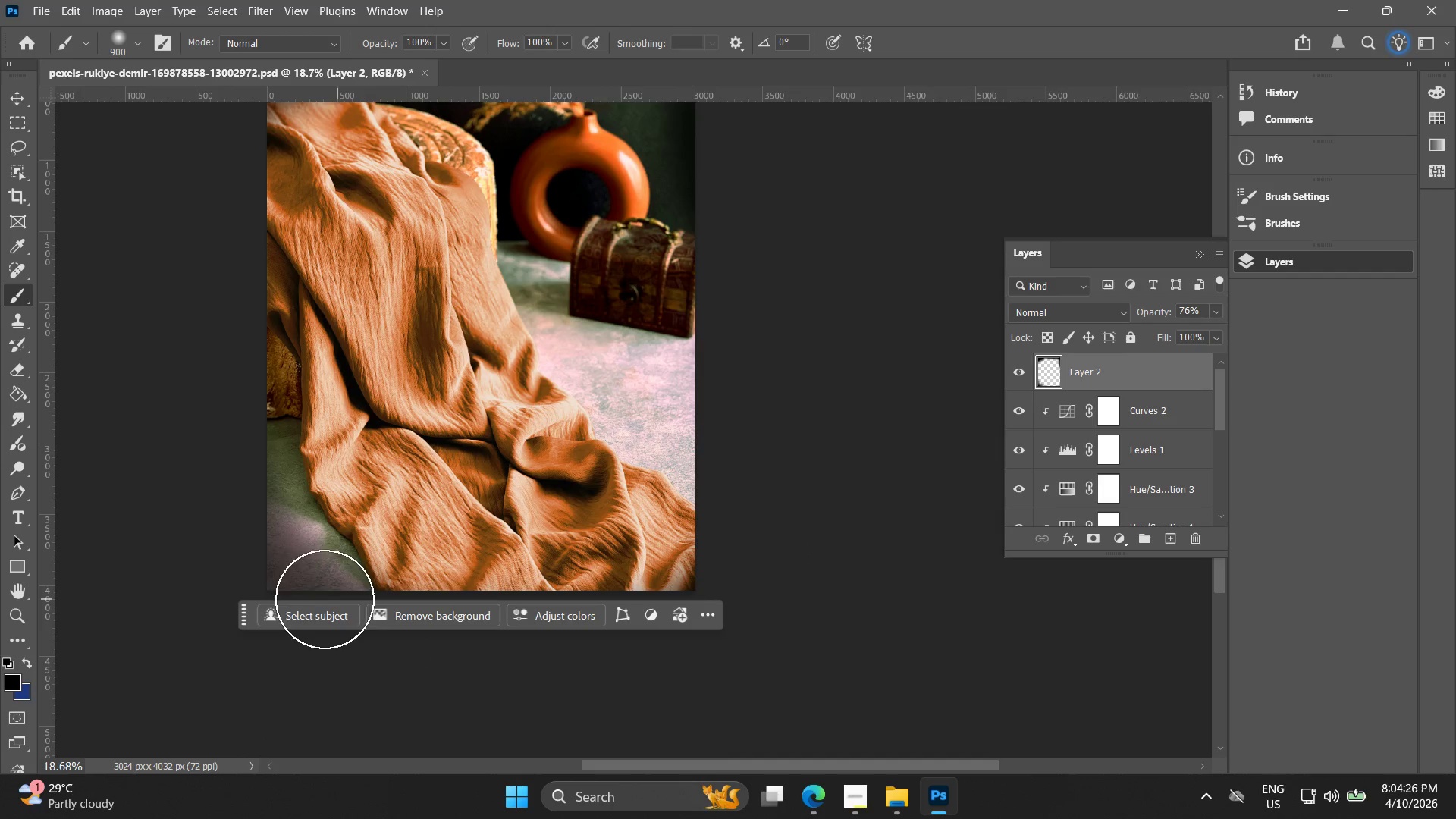 
left_click_drag(start_coordinate=[225, 585], to_coordinate=[212, 587])
 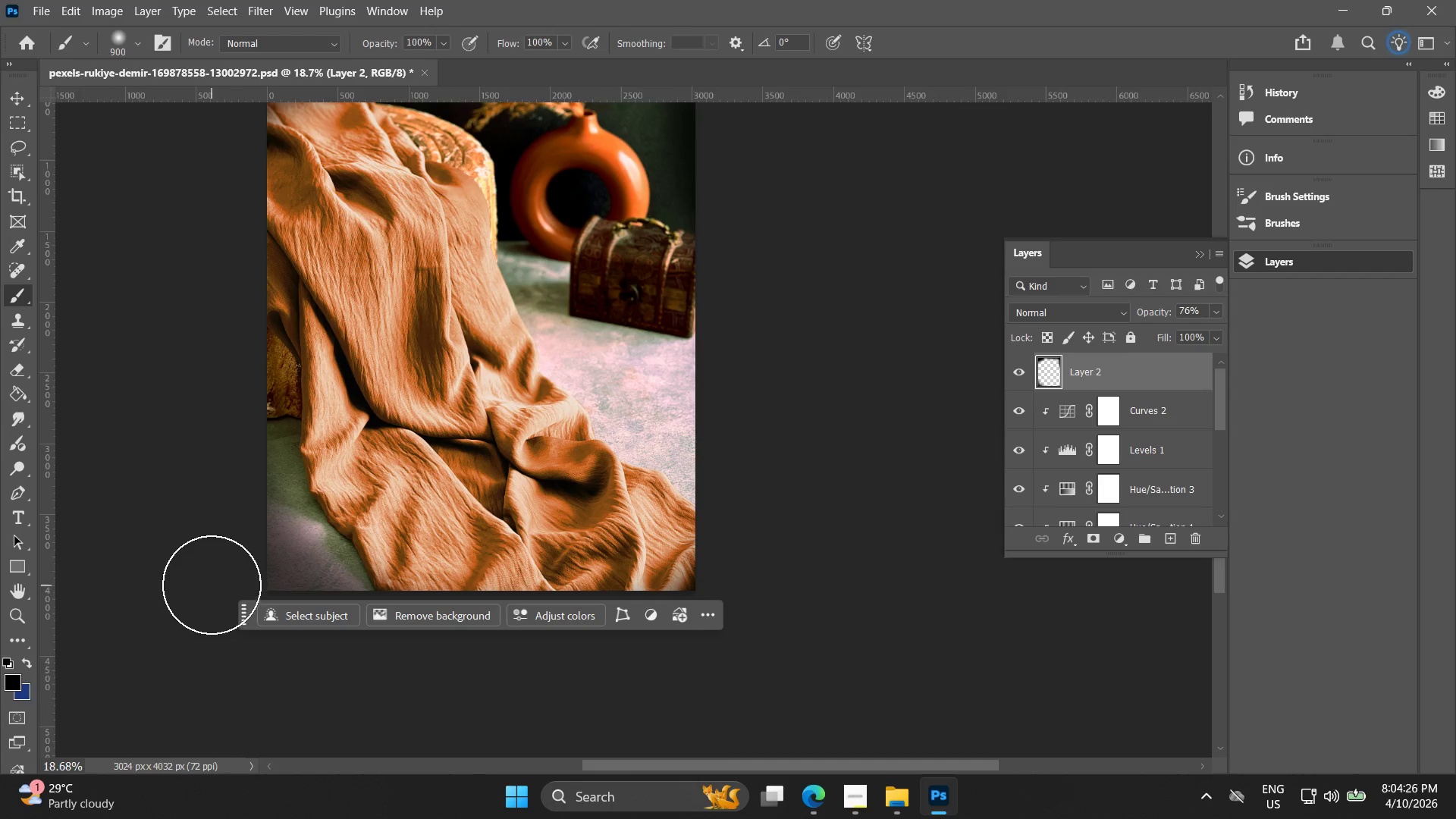 
left_click_drag(start_coordinate=[212, 585], to_coordinate=[171, 524])
 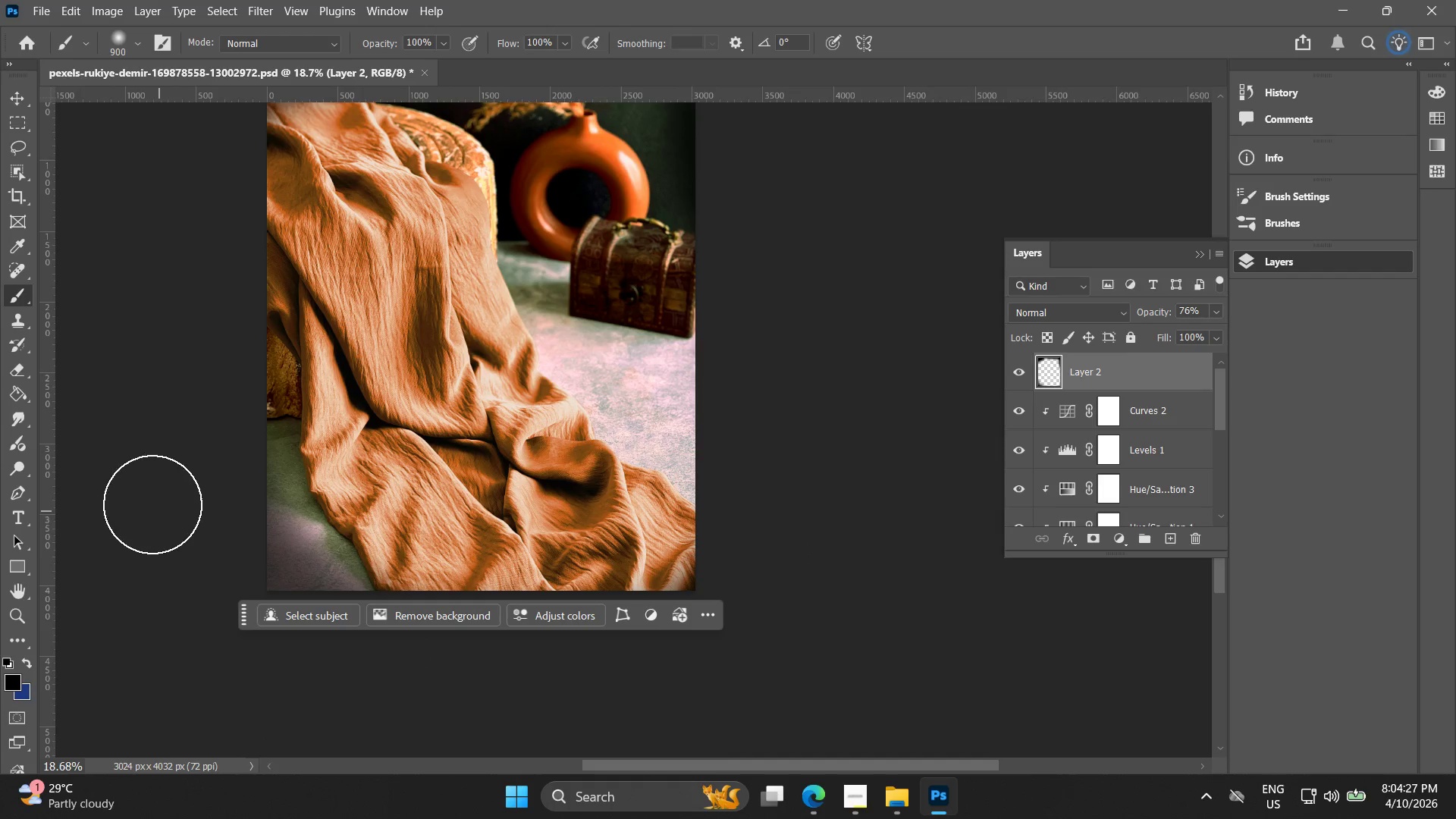 
triple_click([146, 477])
 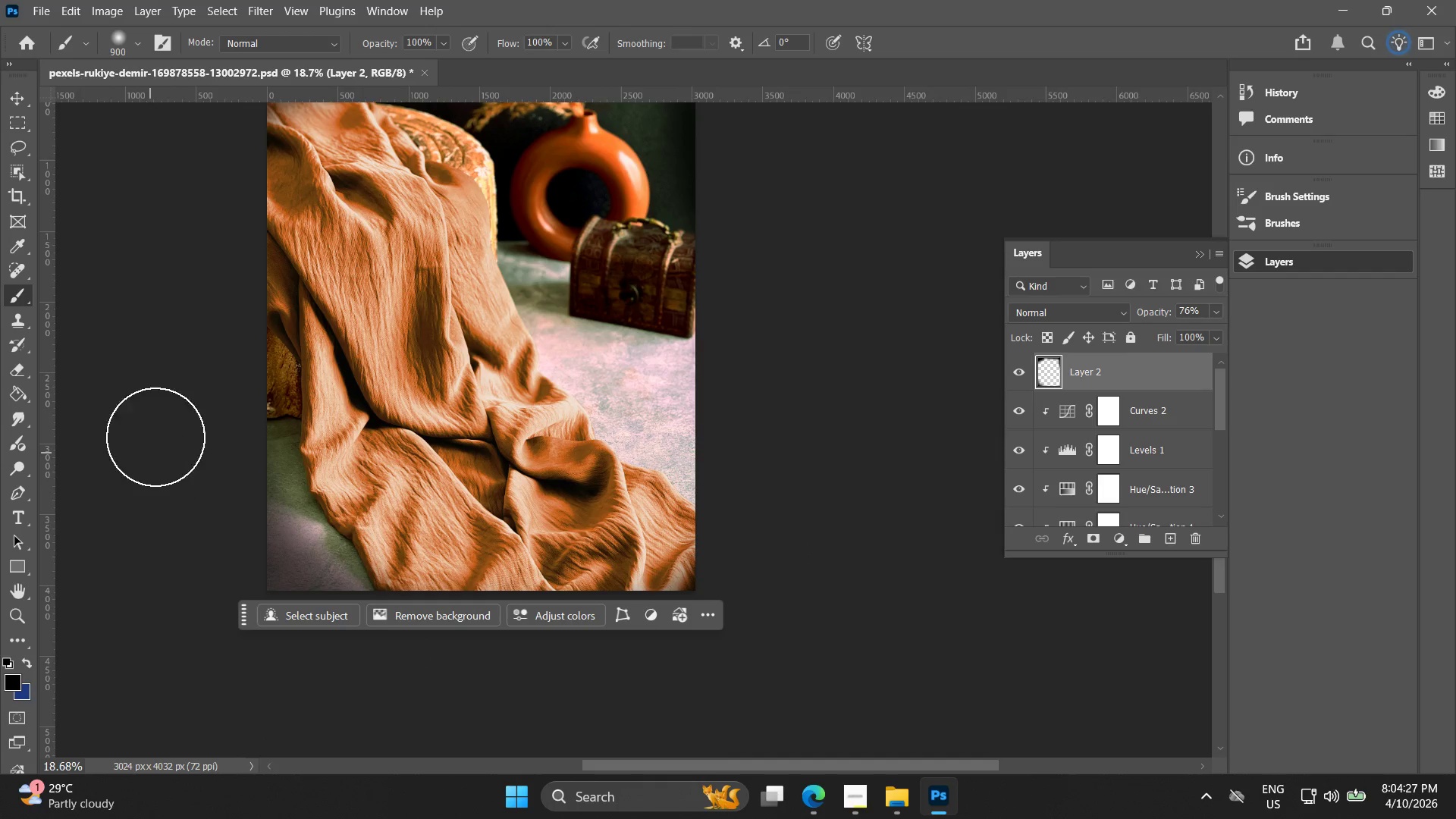 
hold_key(key=Space, duration=0.44)
 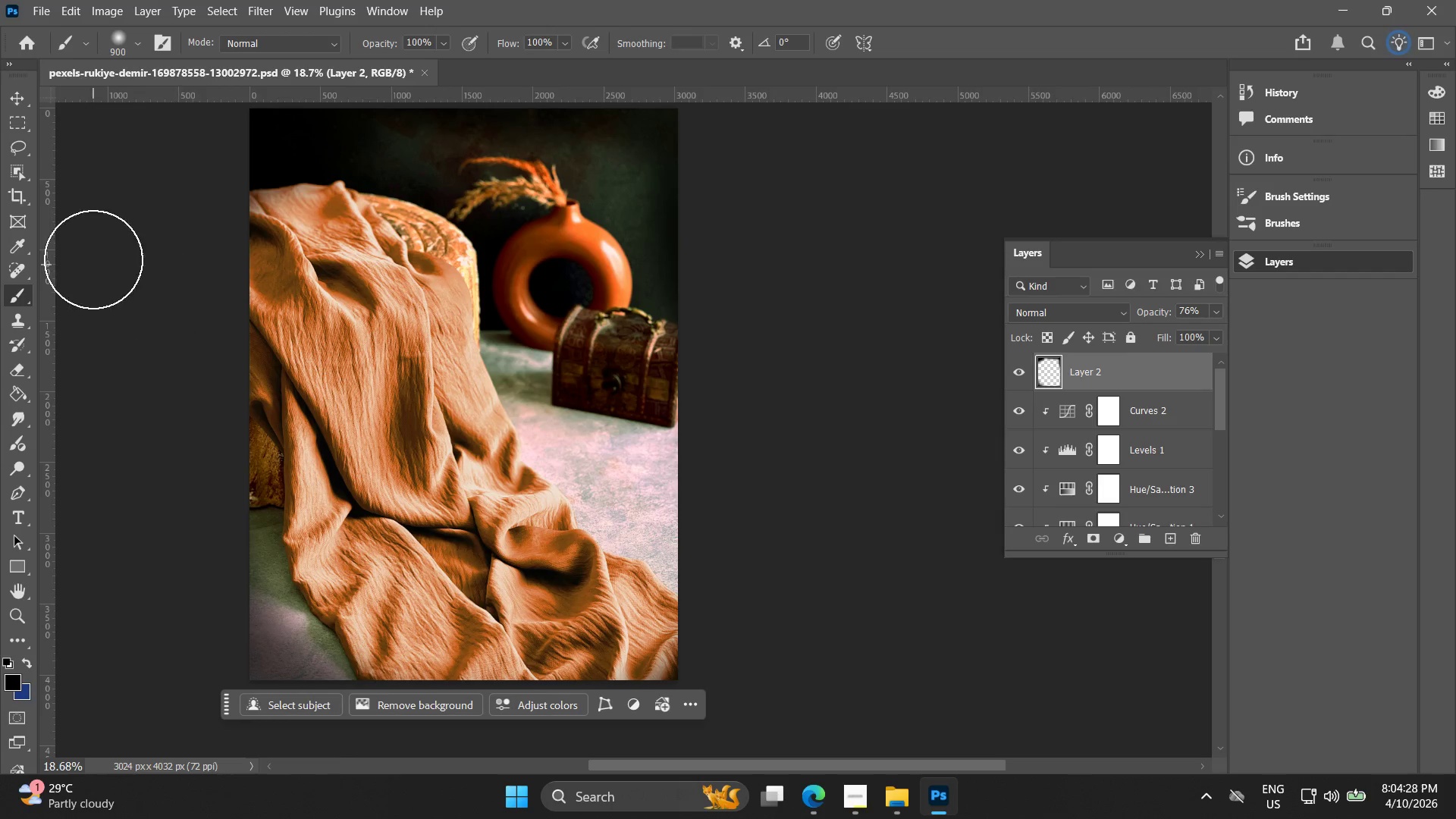 
left_click_drag(start_coordinate=[161, 381], to_coordinate=[143, 470])
 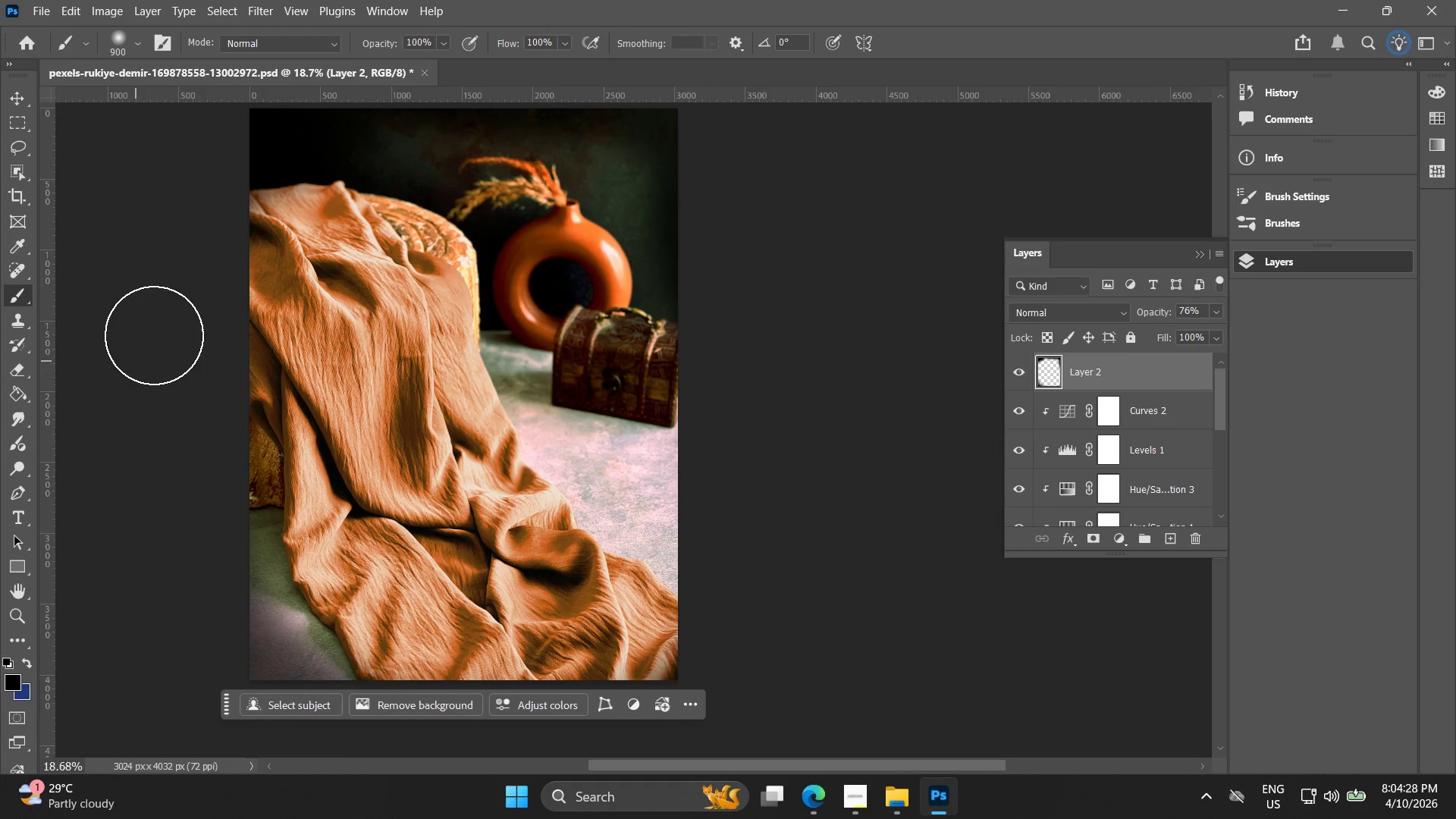 
left_click_drag(start_coordinate=[175, 307], to_coordinate=[171, 304])
 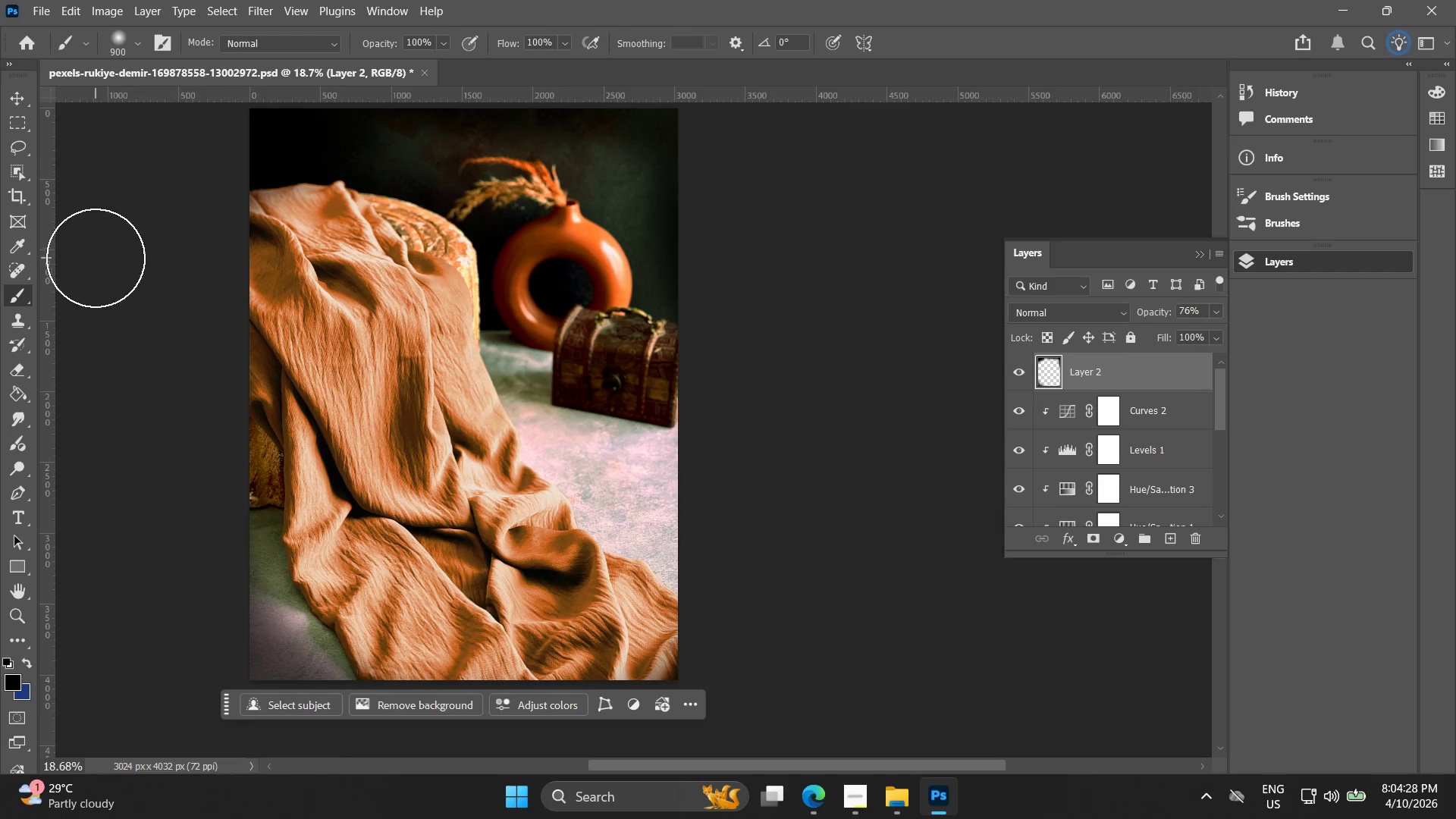 
left_click_drag(start_coordinate=[96, 258], to_coordinate=[111, 251])
 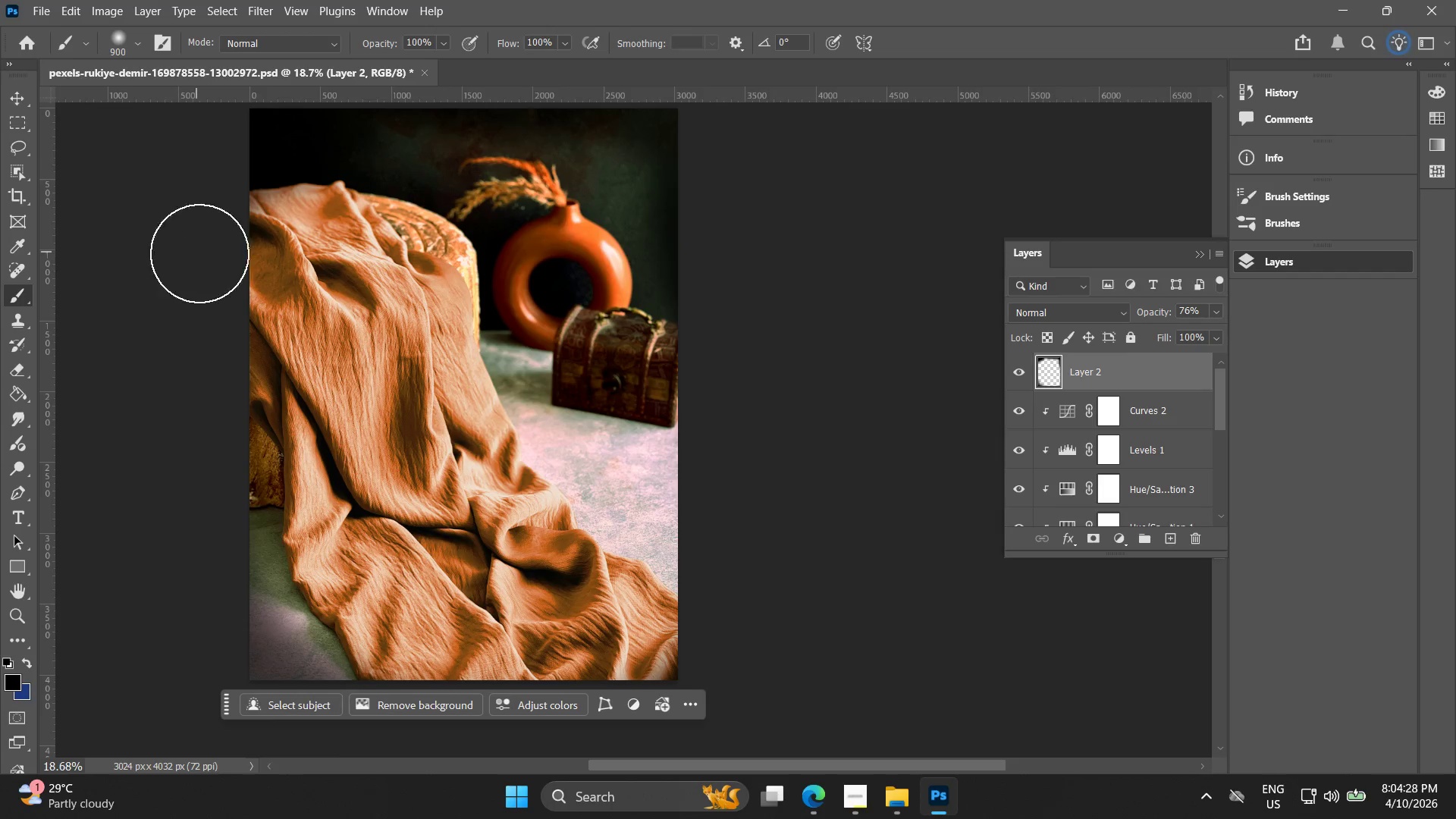 
hold_key(key=Space, duration=0.44)
 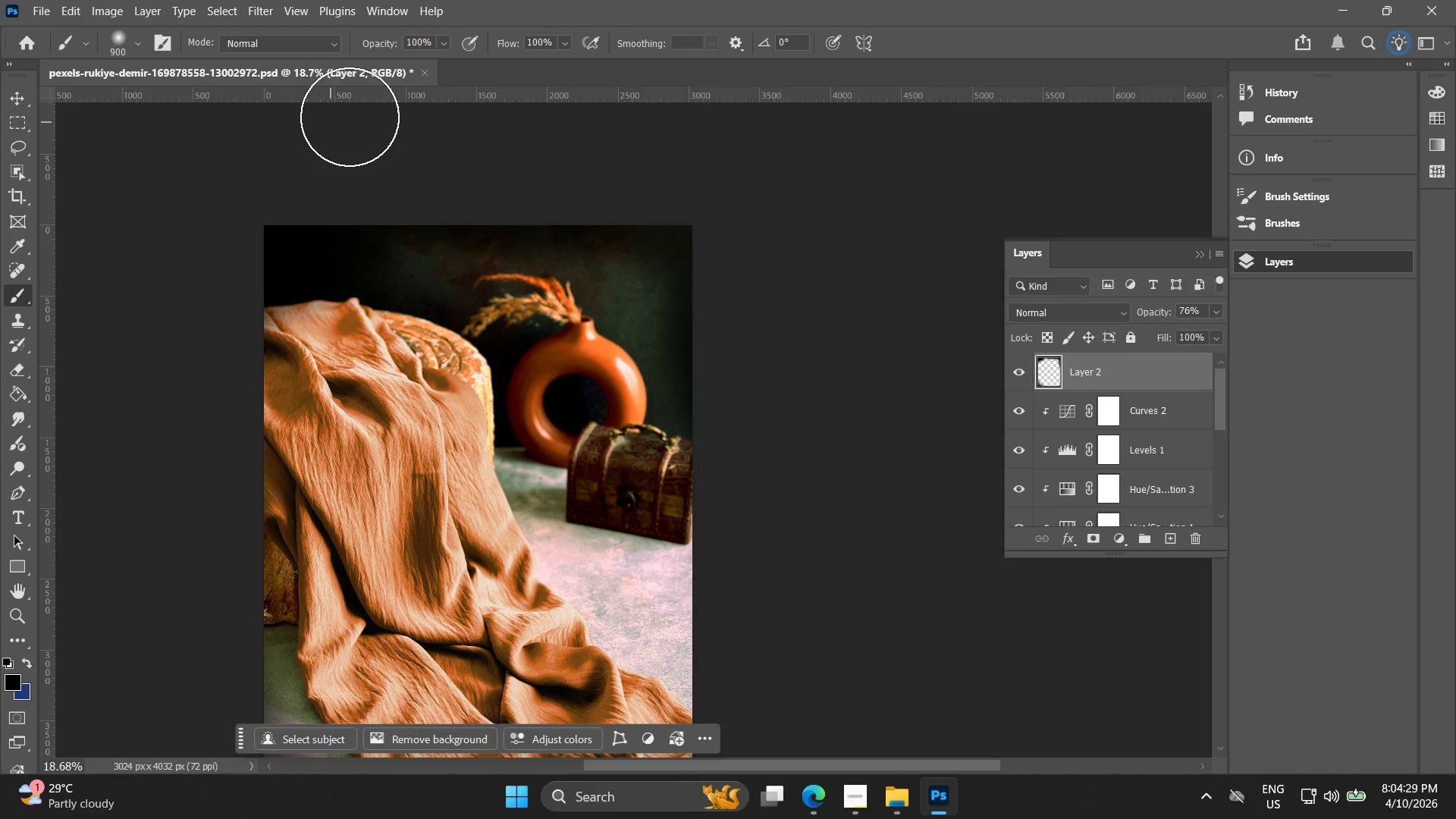 
left_click_drag(start_coordinate=[190, 262], to_coordinate=[205, 378])
 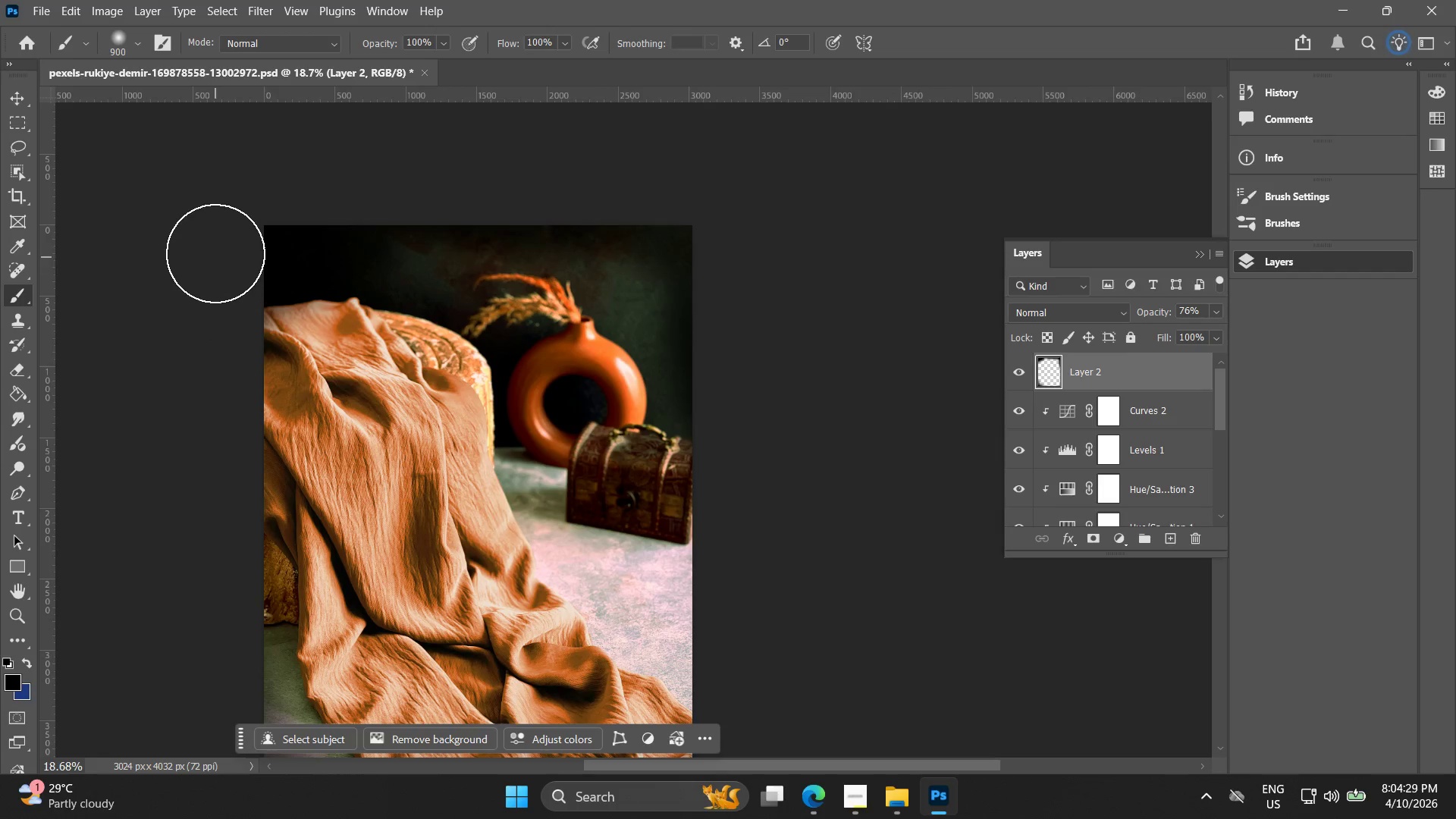 
left_click_drag(start_coordinate=[217, 246], to_coordinate=[271, 166])
 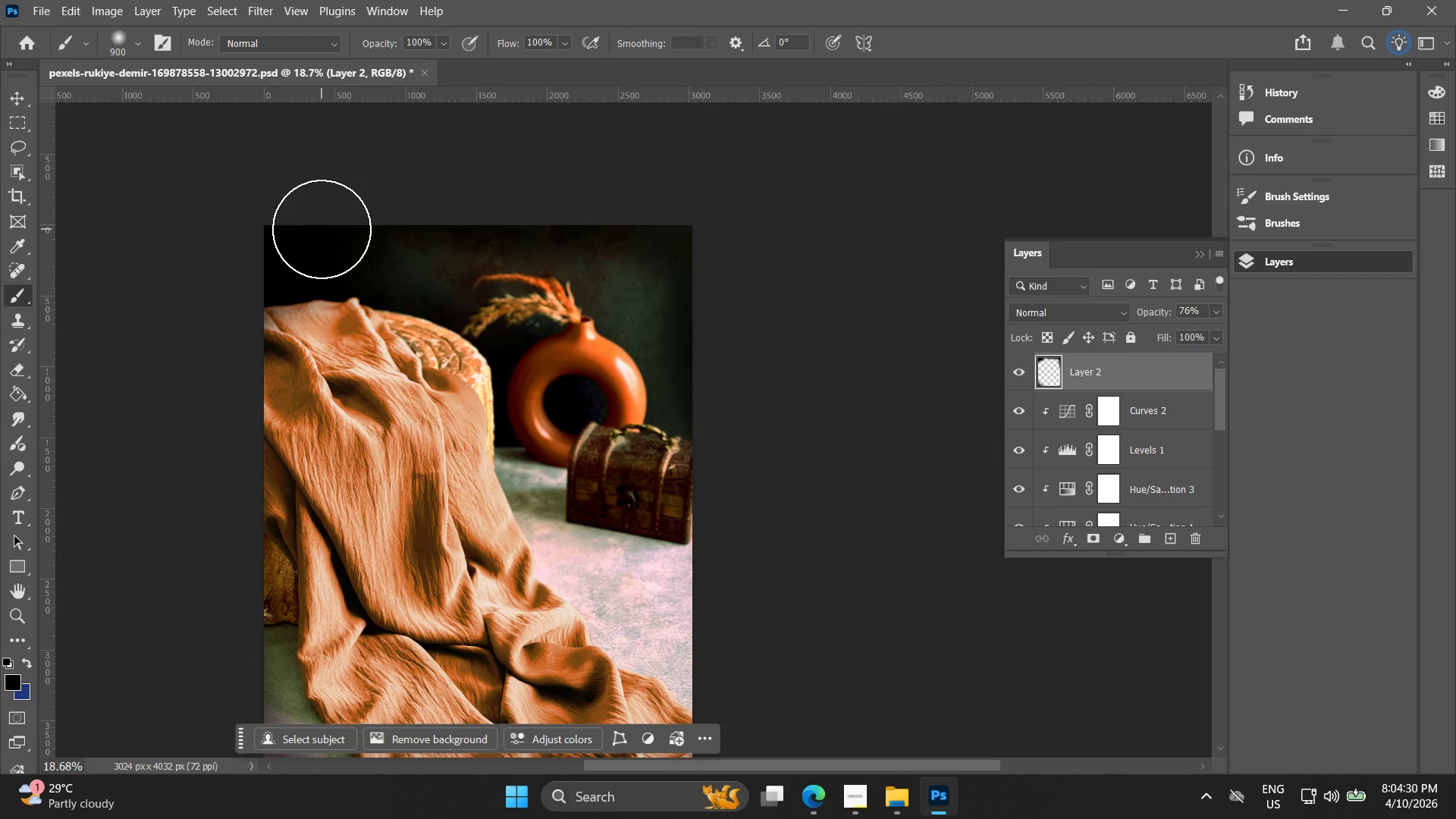 
hold_key(key=AltLeft, duration=0.53)
 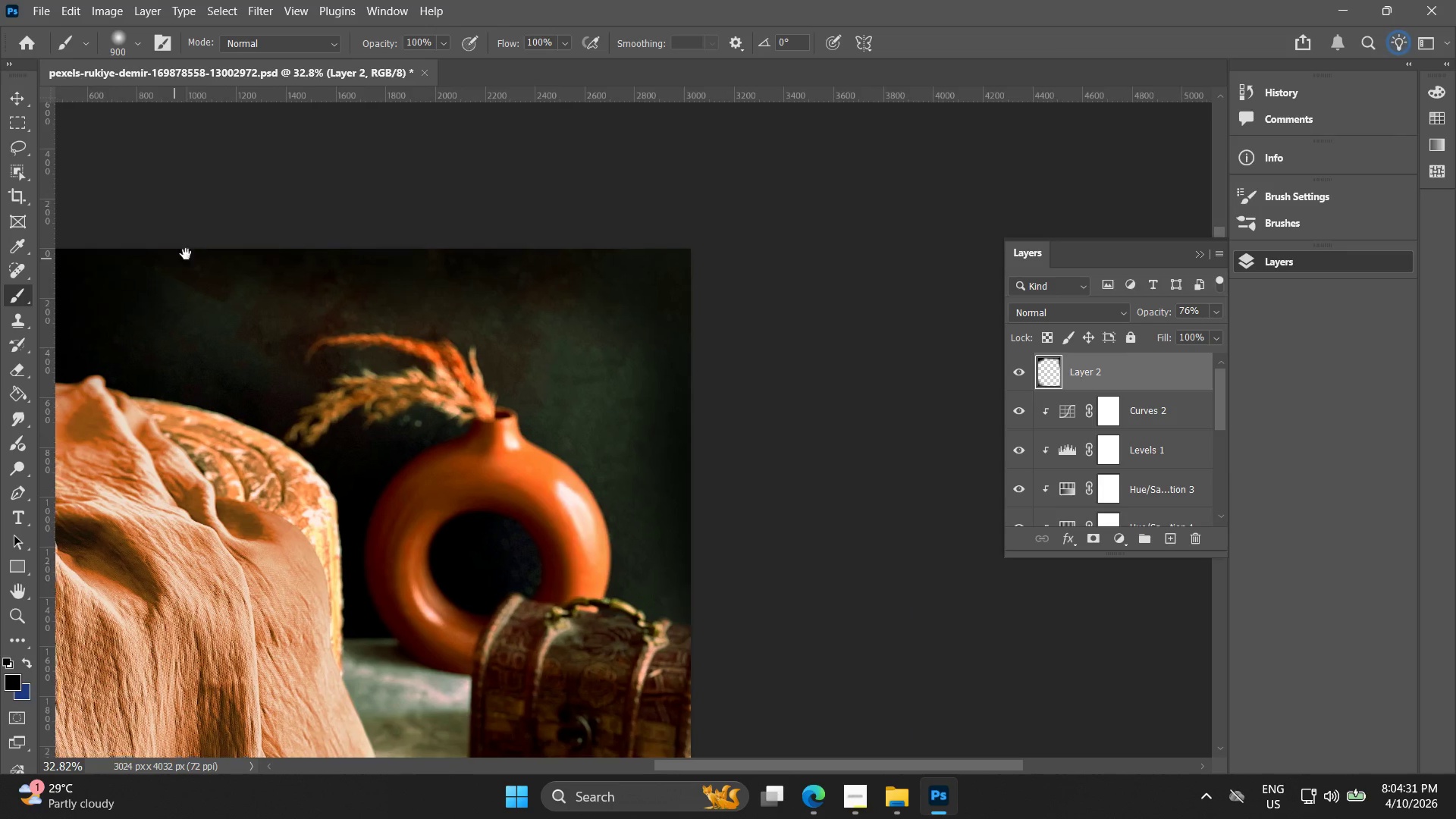 
hold_key(key=Space, duration=0.44)
 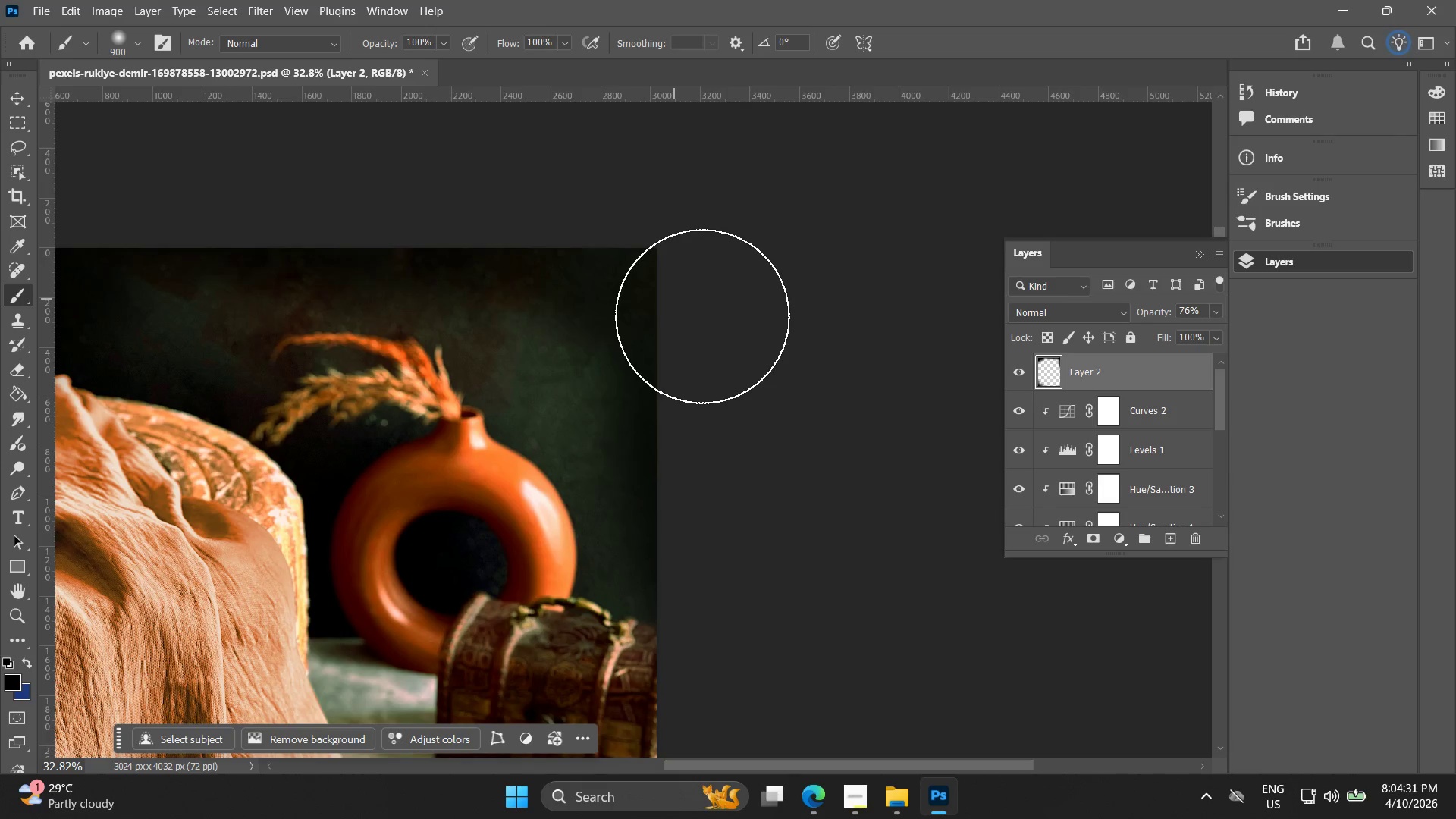 
left_click_drag(start_coordinate=[455, 231], to_coordinate=[177, 258])
 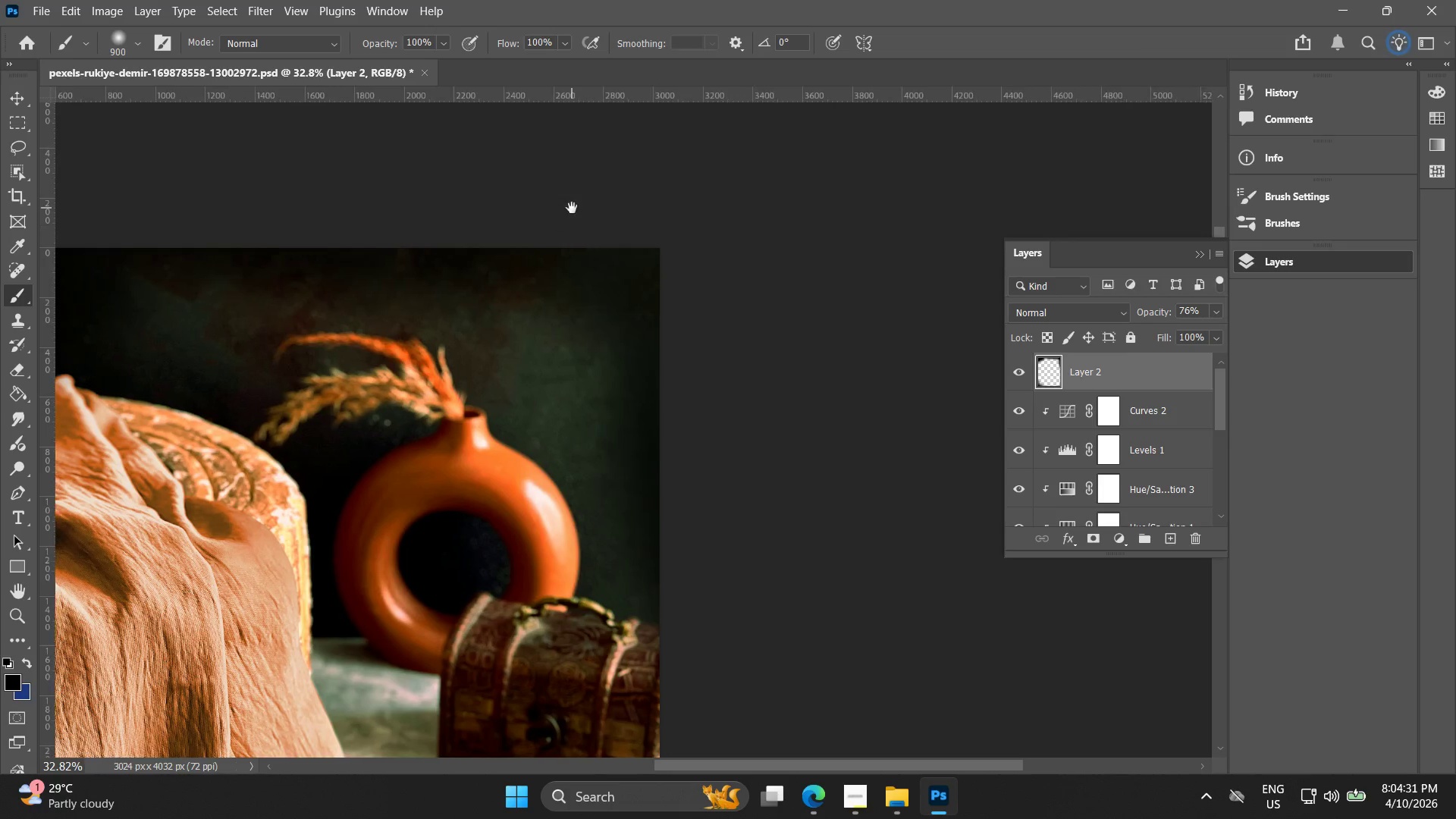 
scroll: coordinate [325, 231], scroll_direction: up, amount: 6.0
 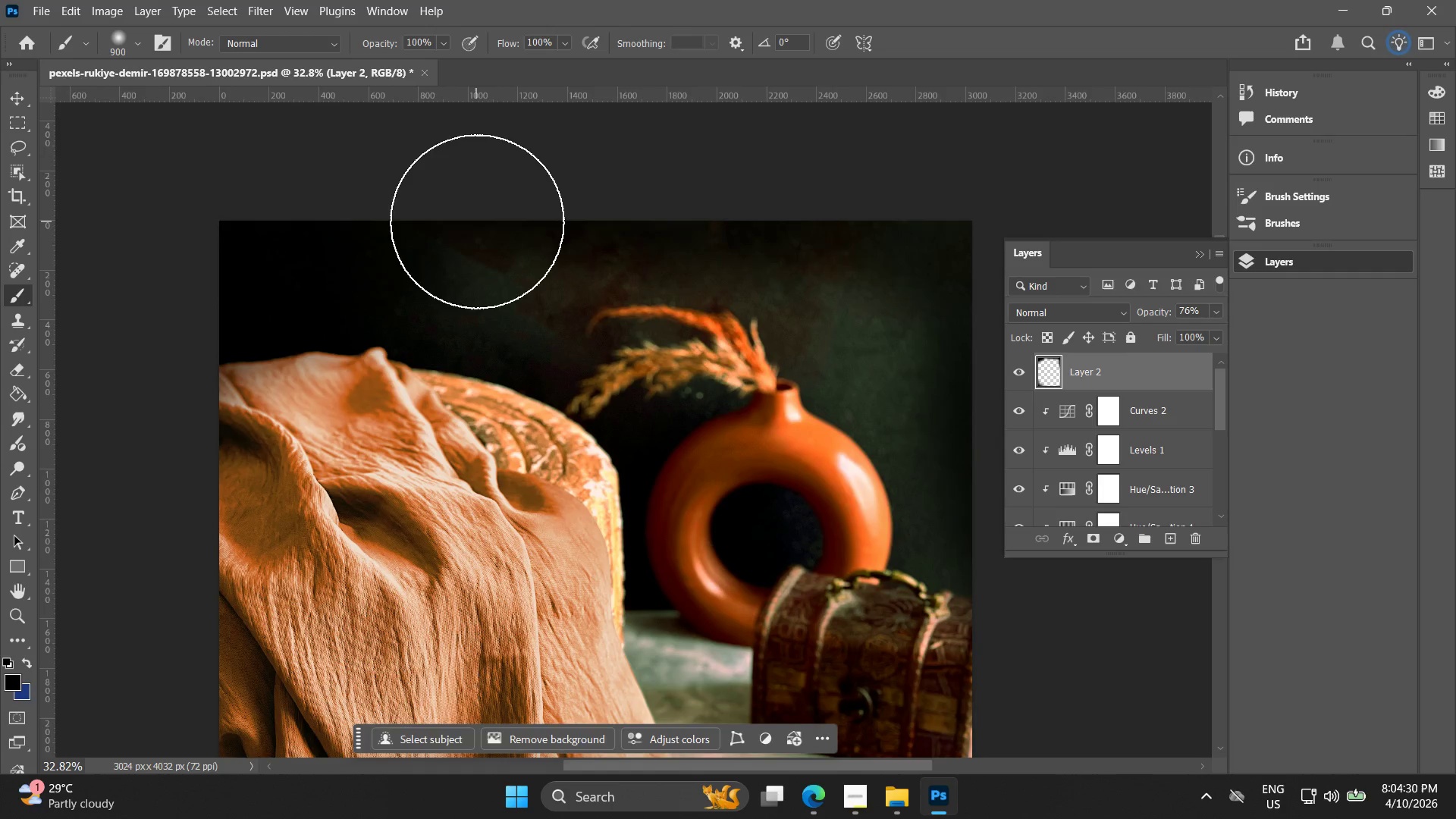 
left_click_drag(start_coordinate=[576, 208], to_coordinate=[787, 308])
 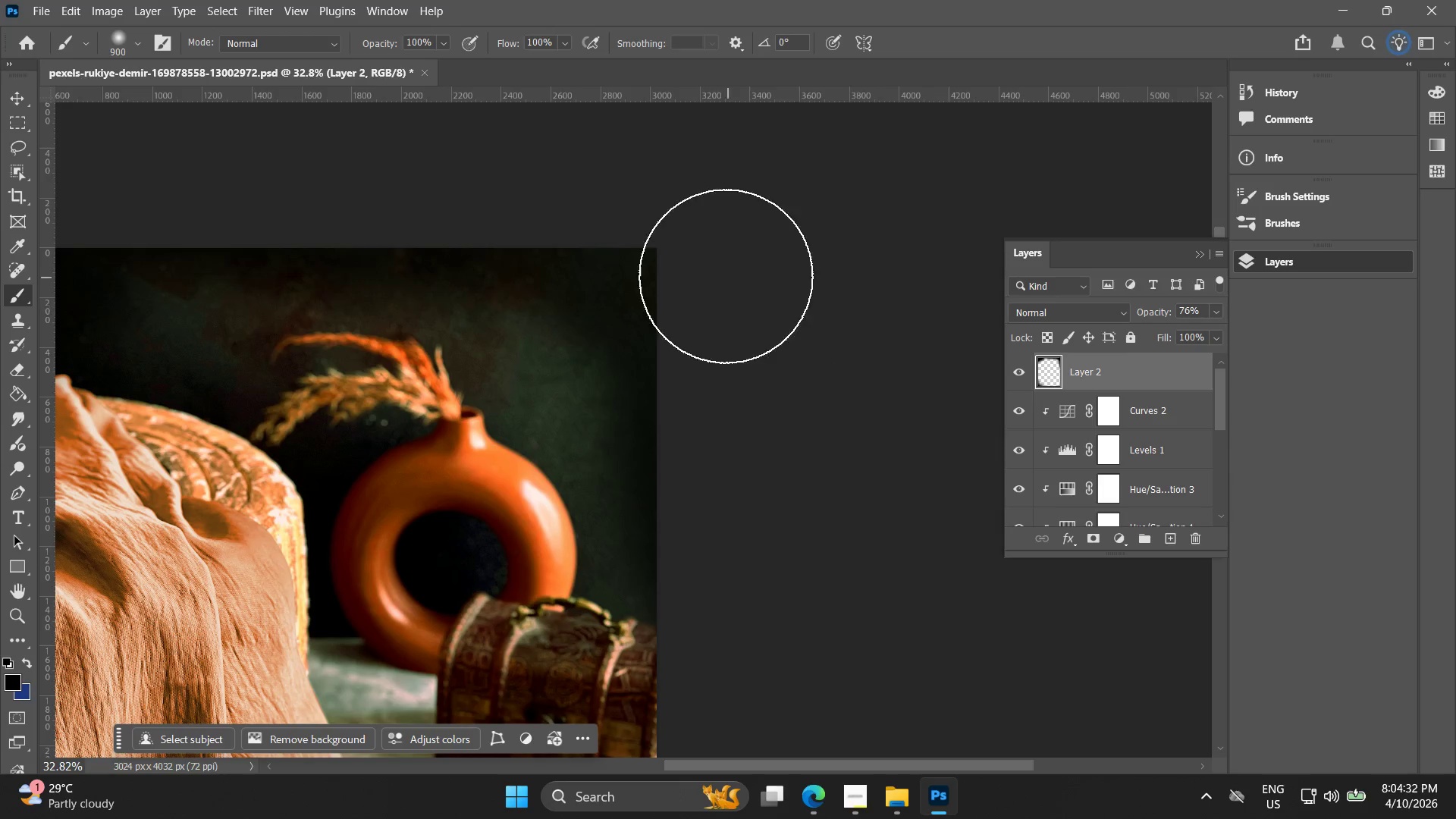 
key(Alt+AltLeft)
 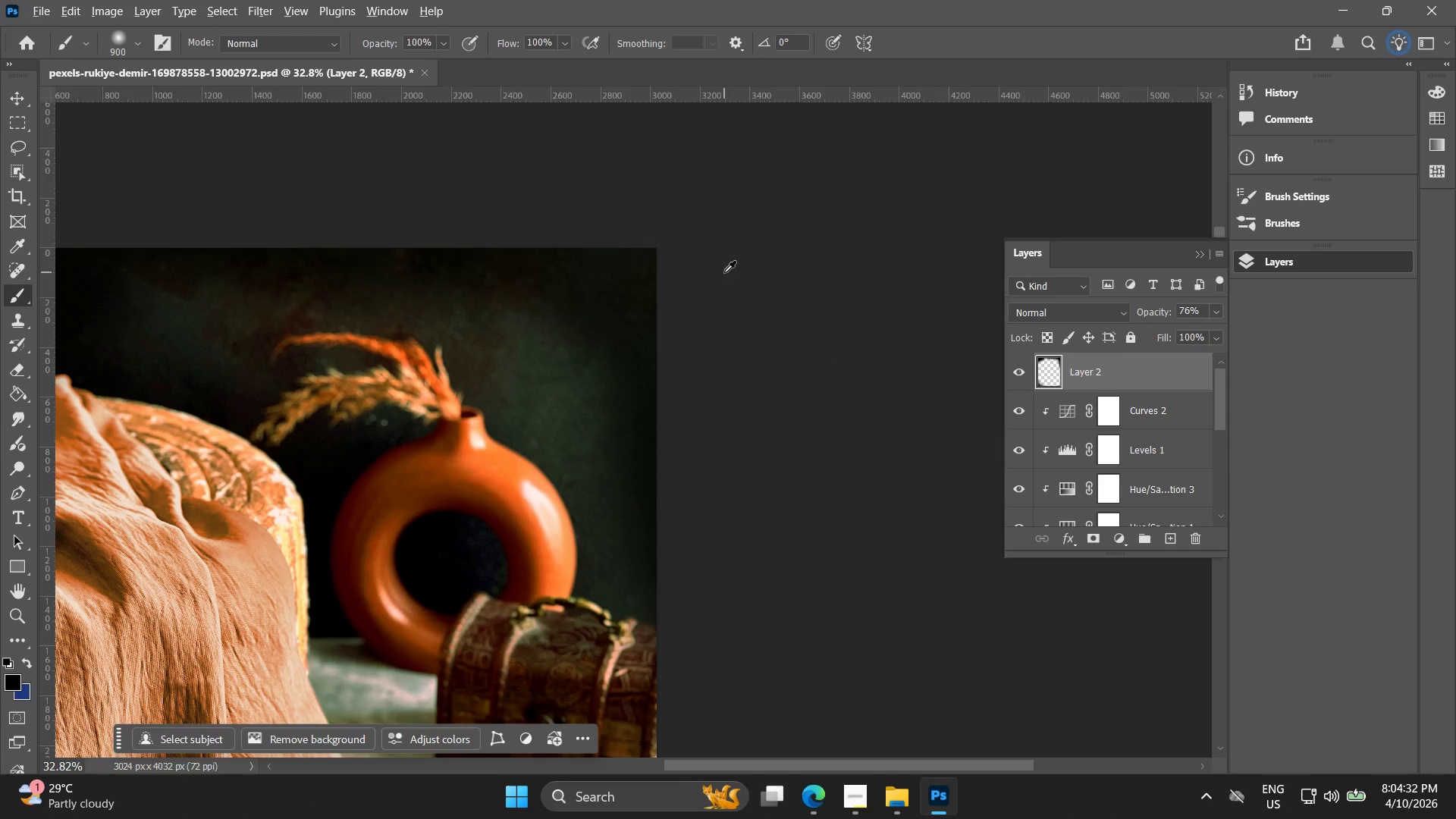 
hold_key(key=Space, duration=0.47)
 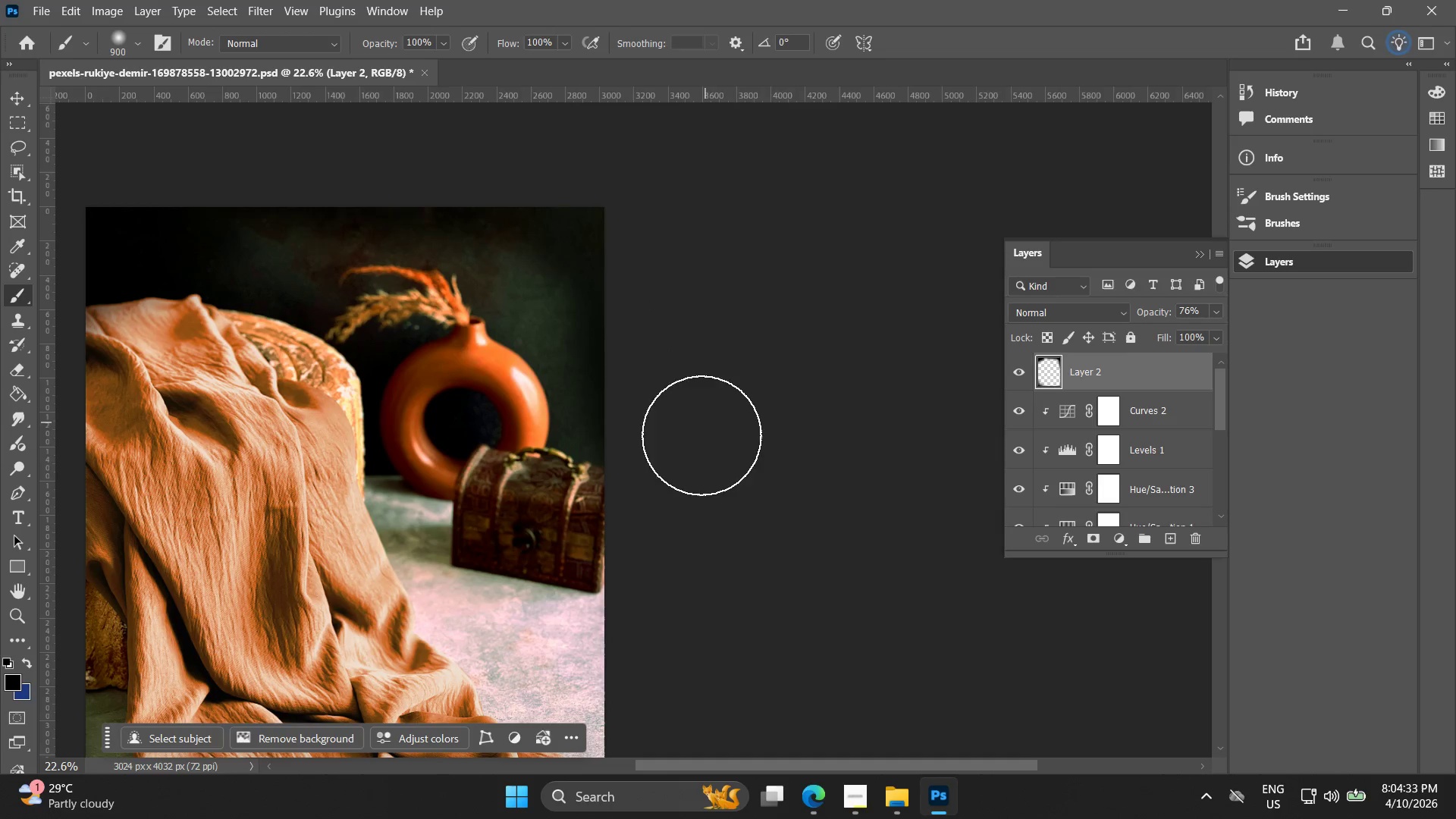 
left_click_drag(start_coordinate=[751, 410], to_coordinate=[705, 312])
 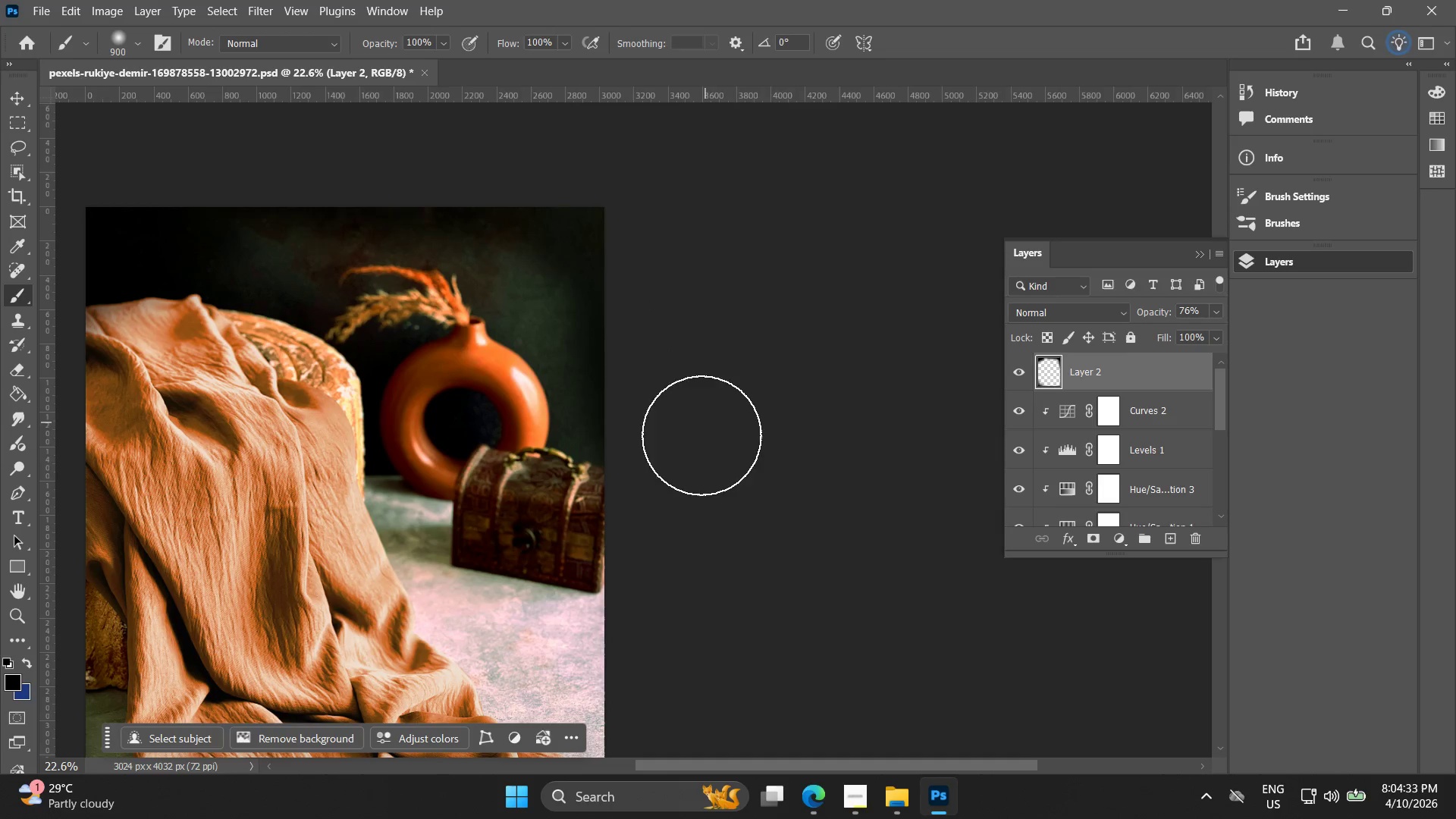 
scroll: coordinate [724, 299], scroll_direction: down, amount: 4.0
 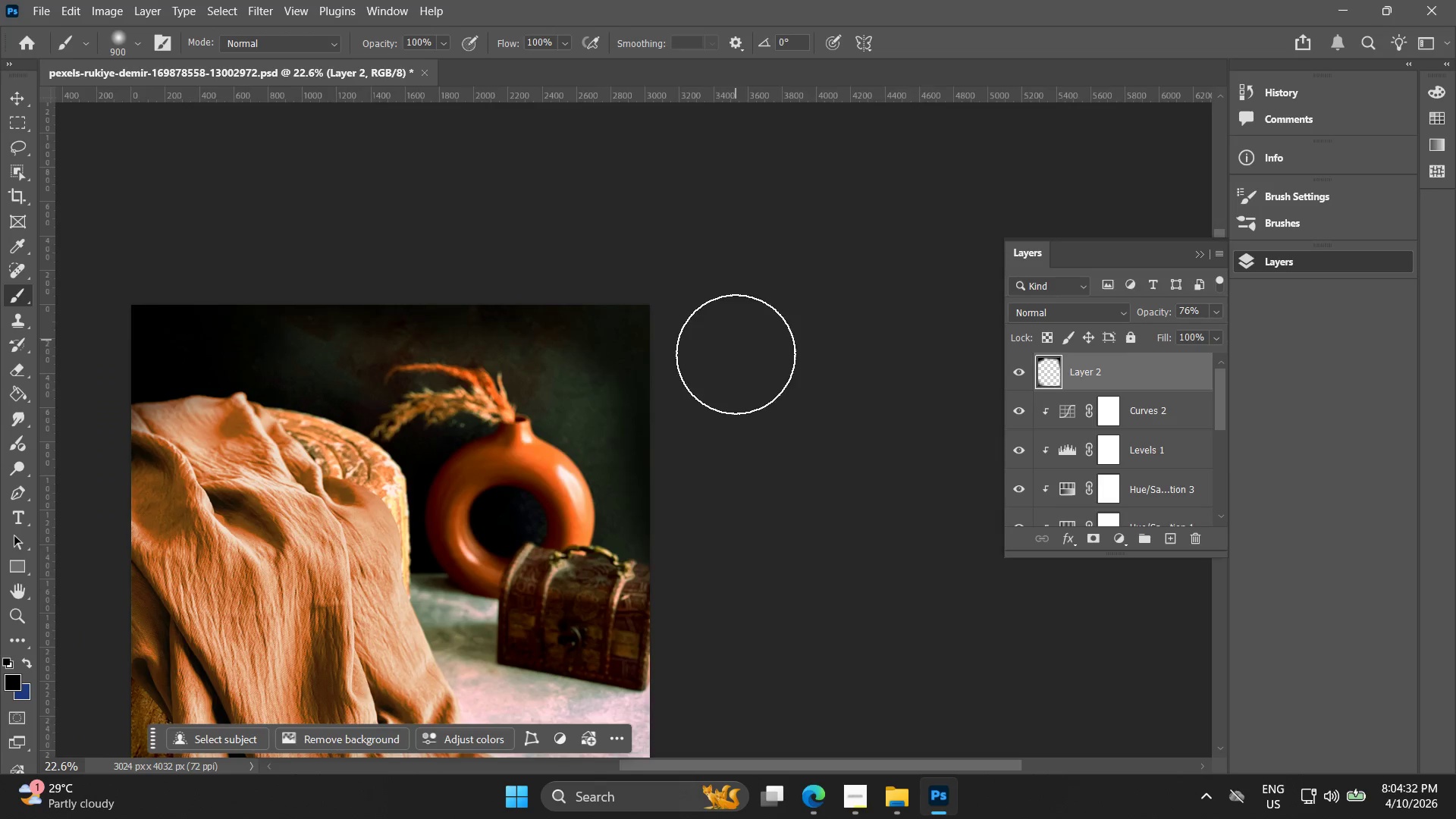 
left_click_drag(start_coordinate=[695, 483], to_coordinate=[704, 738])
 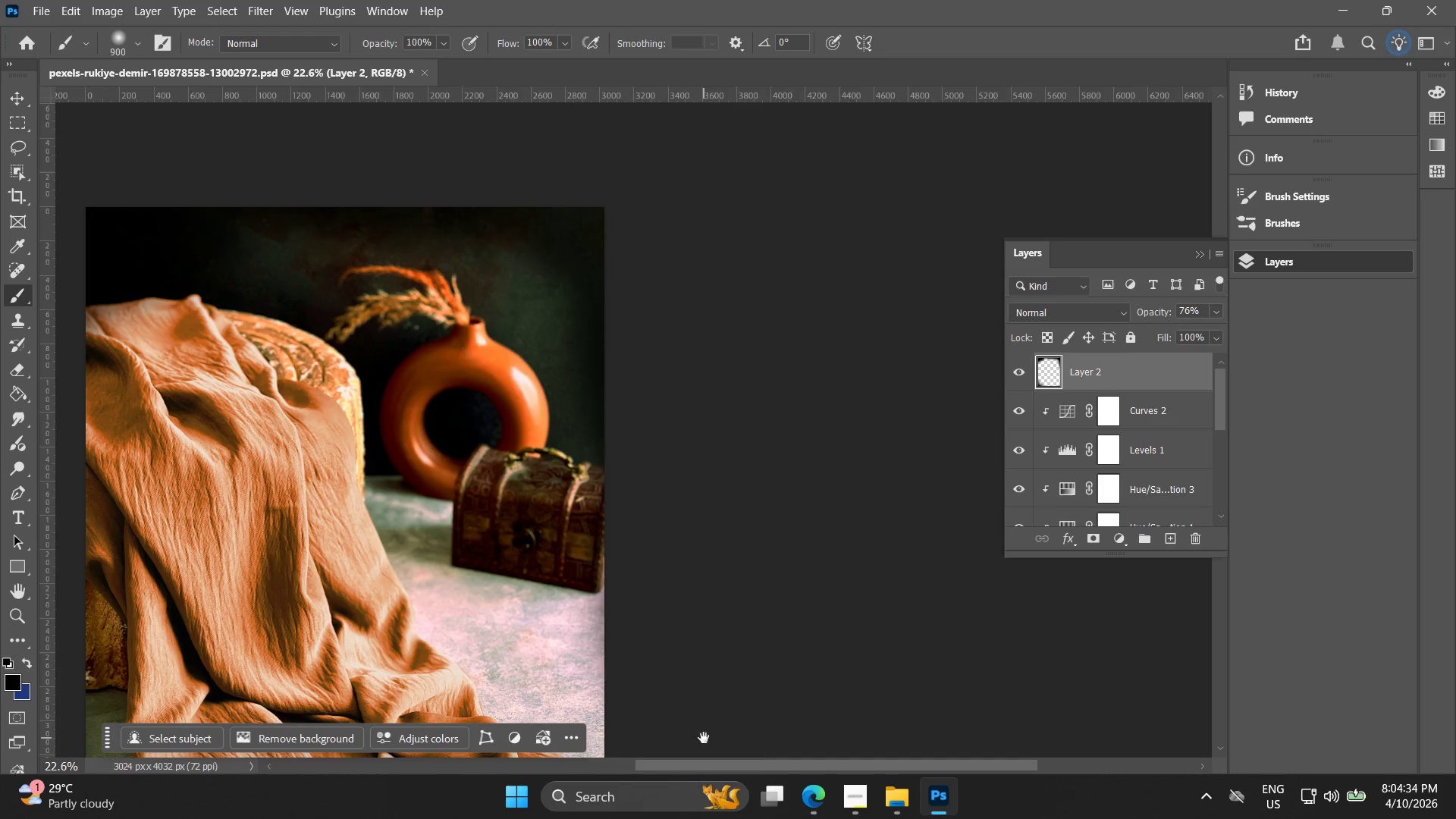 
hold_key(key=Space, duration=0.53)
 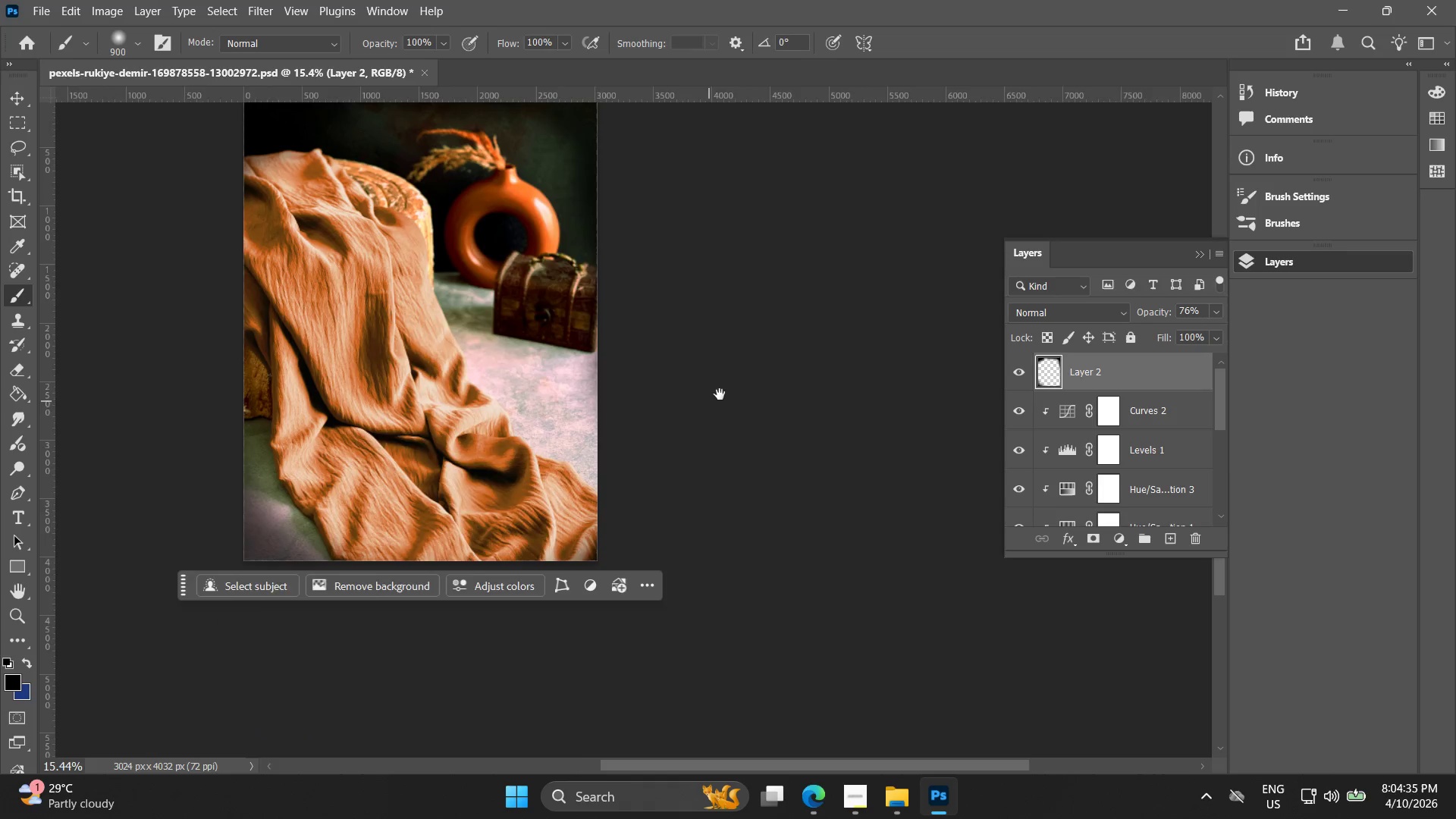 
left_click_drag(start_coordinate=[686, 648], to_coordinate=[680, 372])
 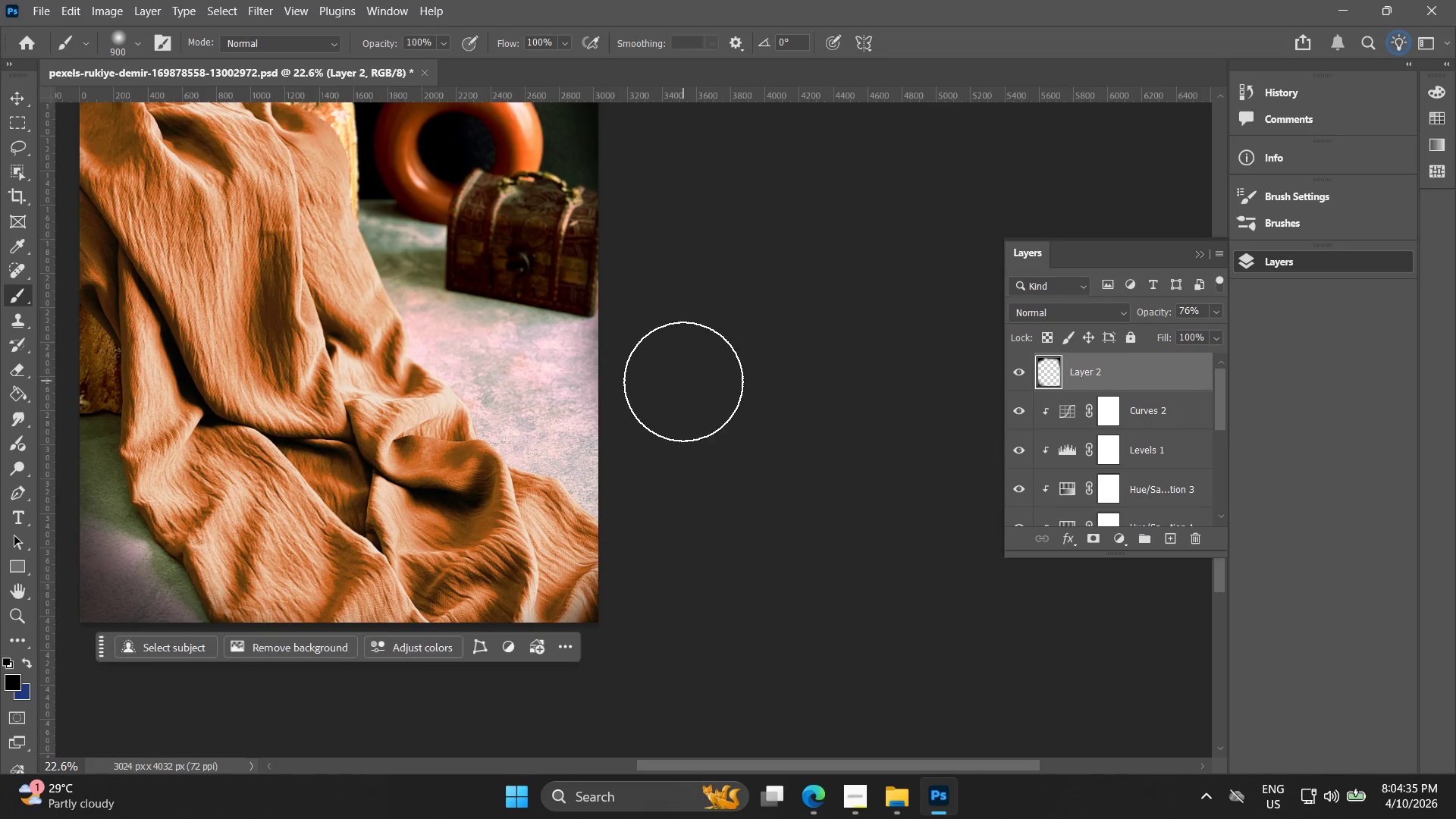 
key(Alt+AltLeft)
 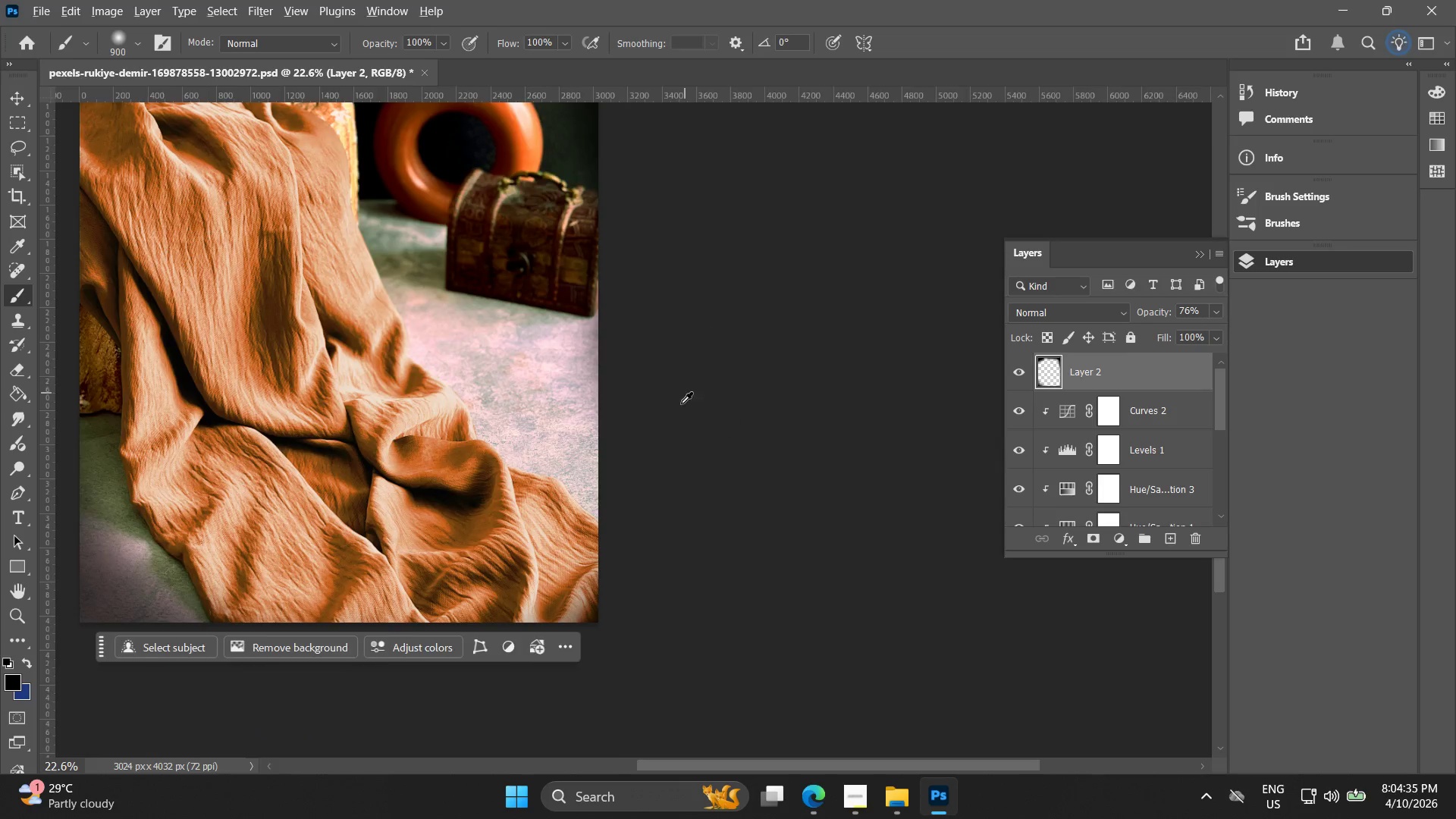 
hold_key(key=Space, duration=0.31)
 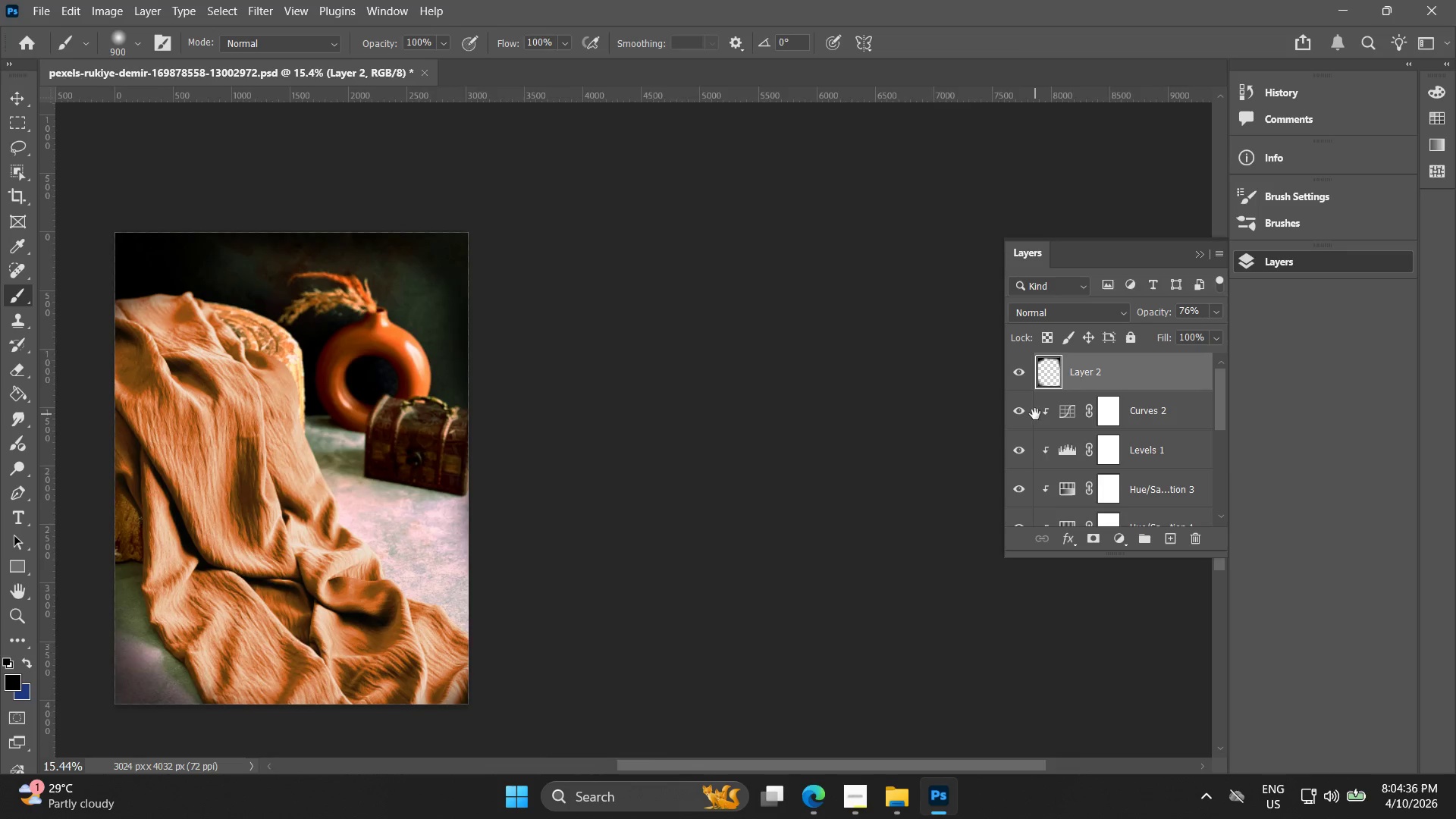 
left_click_drag(start_coordinate=[720, 394], to_coordinate=[675, 444])
 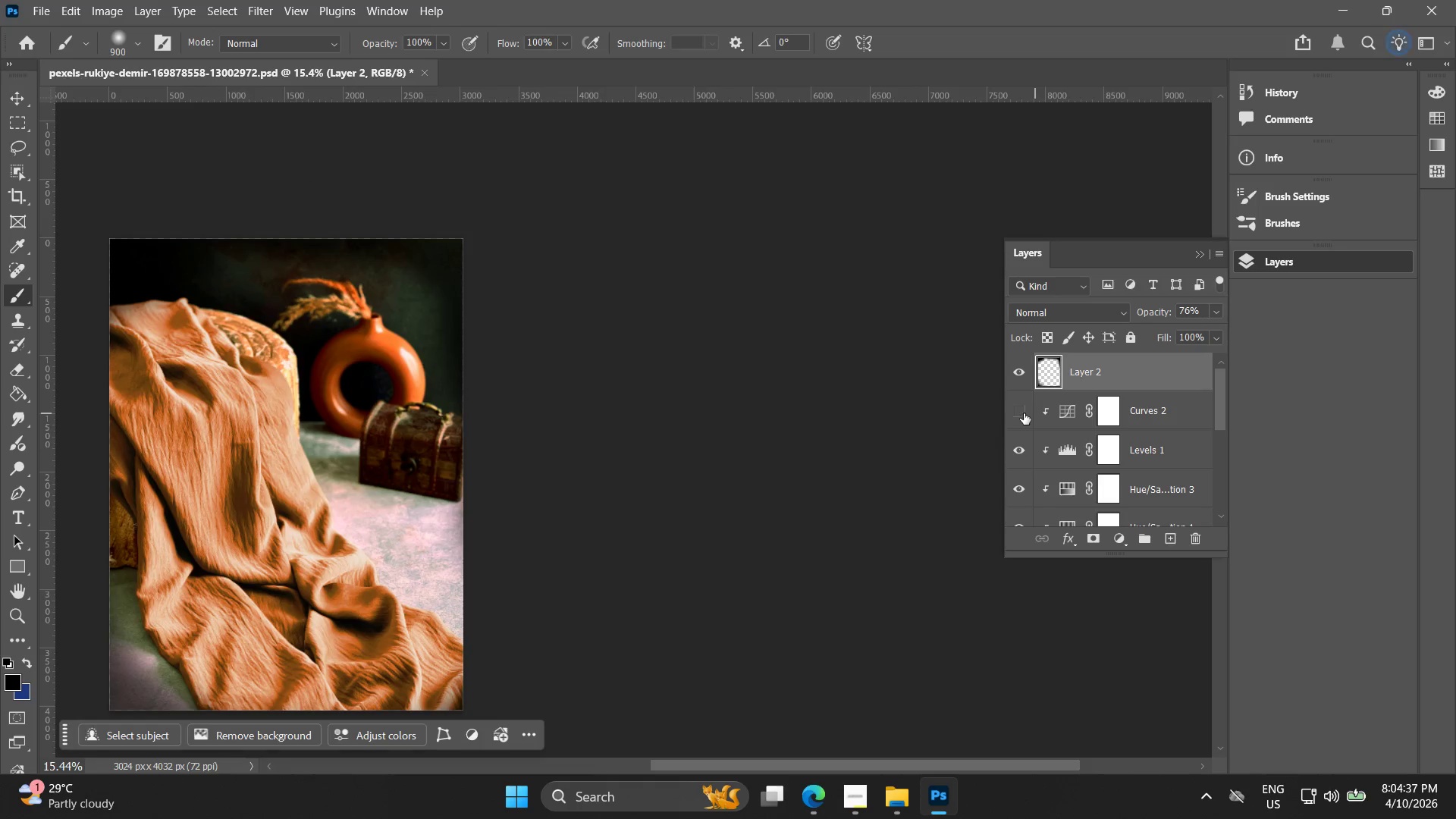 
scroll: coordinate [679, 415], scroll_direction: down, amount: 4.0
 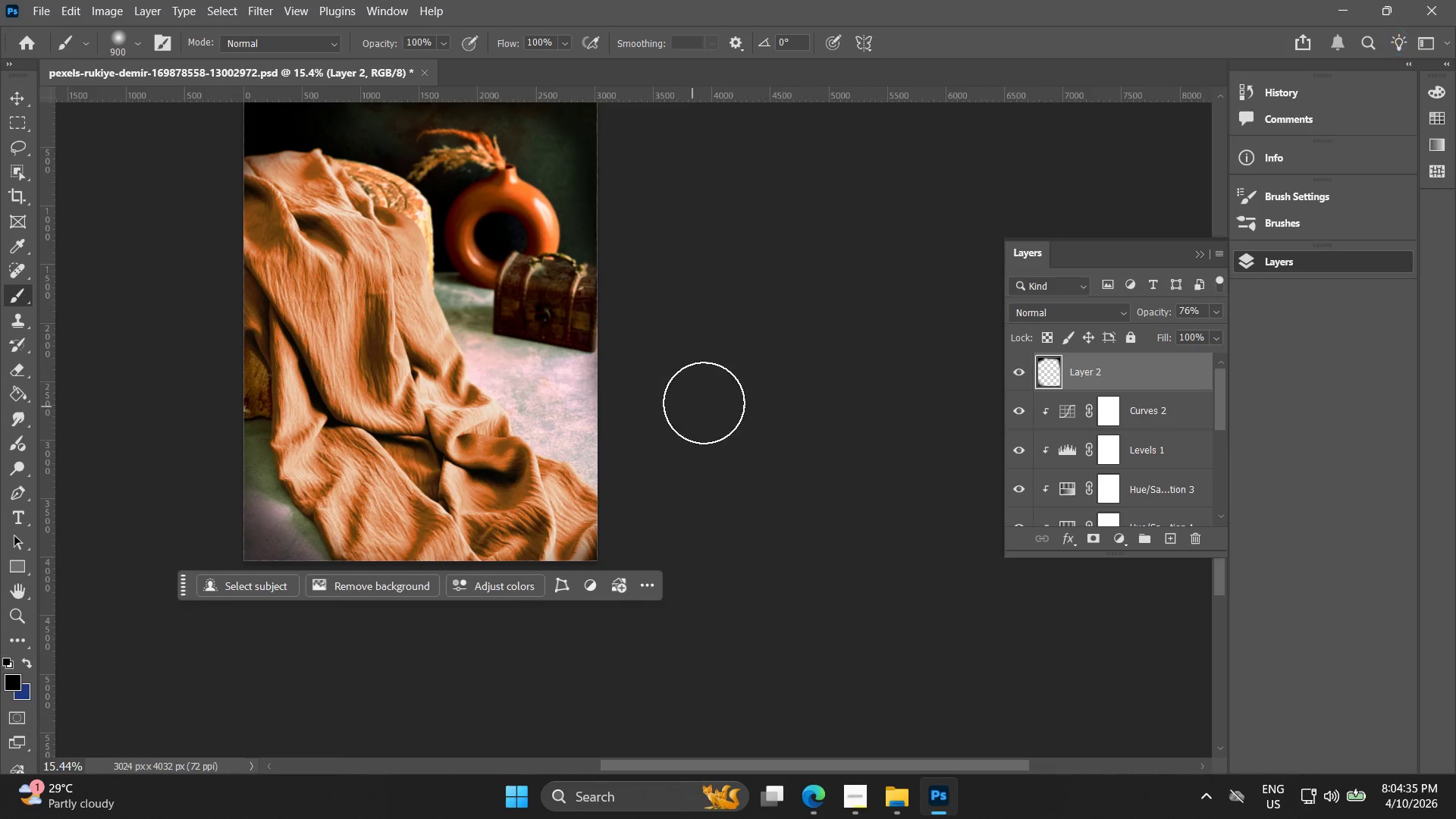 
double_click([1024, 413])
 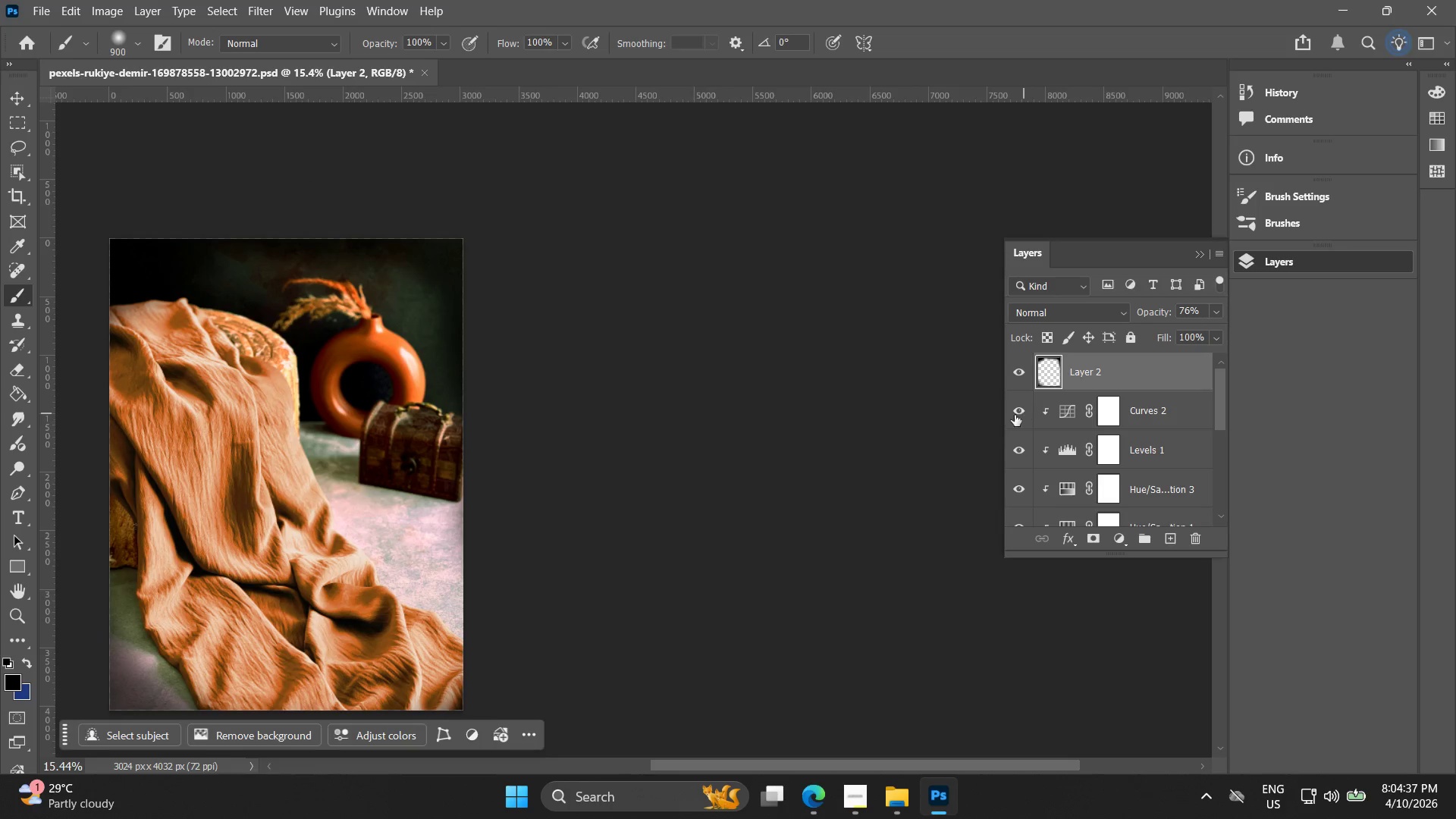 
hold_key(key=Space, duration=0.38)
 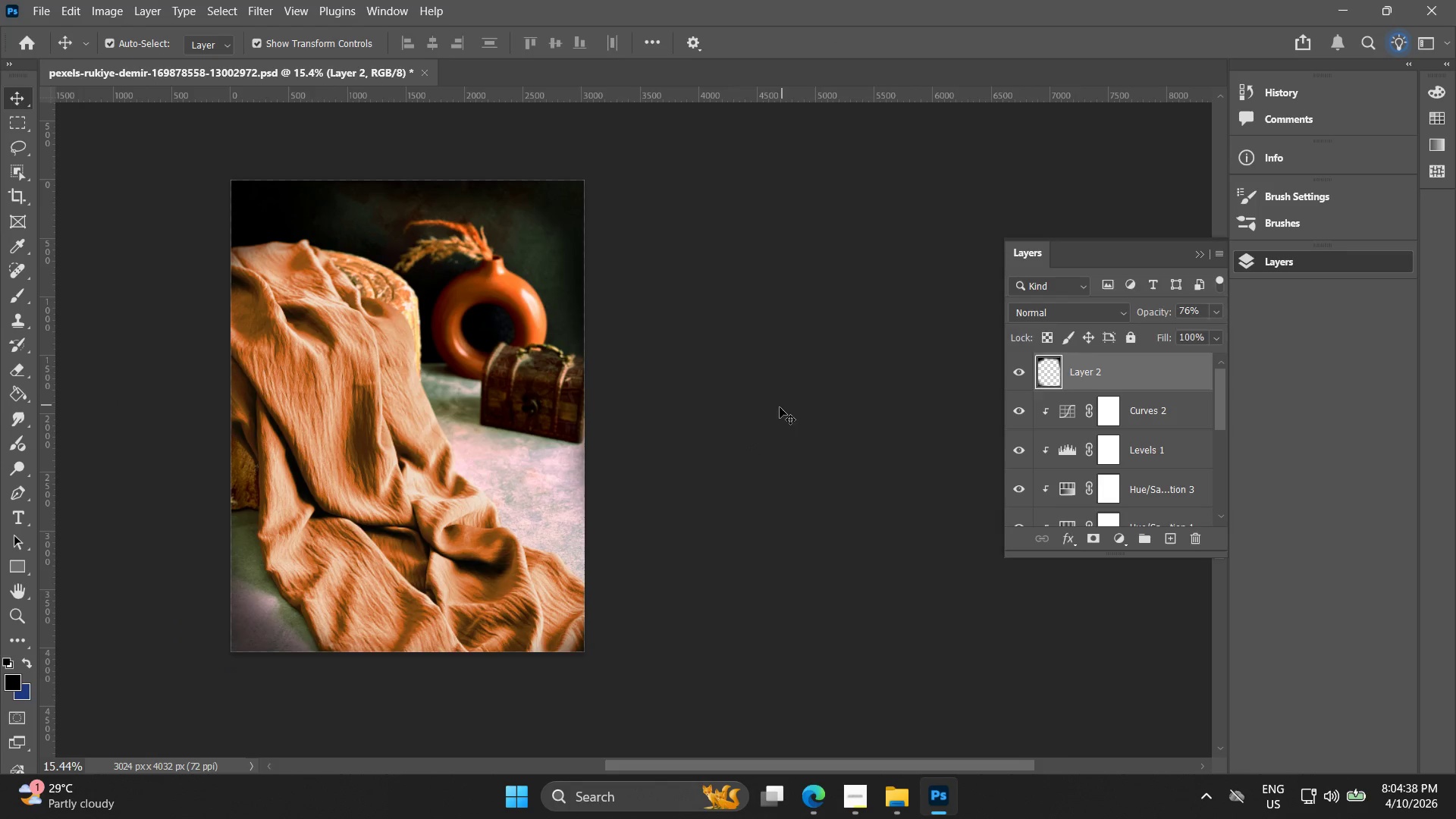 
left_click_drag(start_coordinate=[694, 471], to_coordinate=[815, 413])
 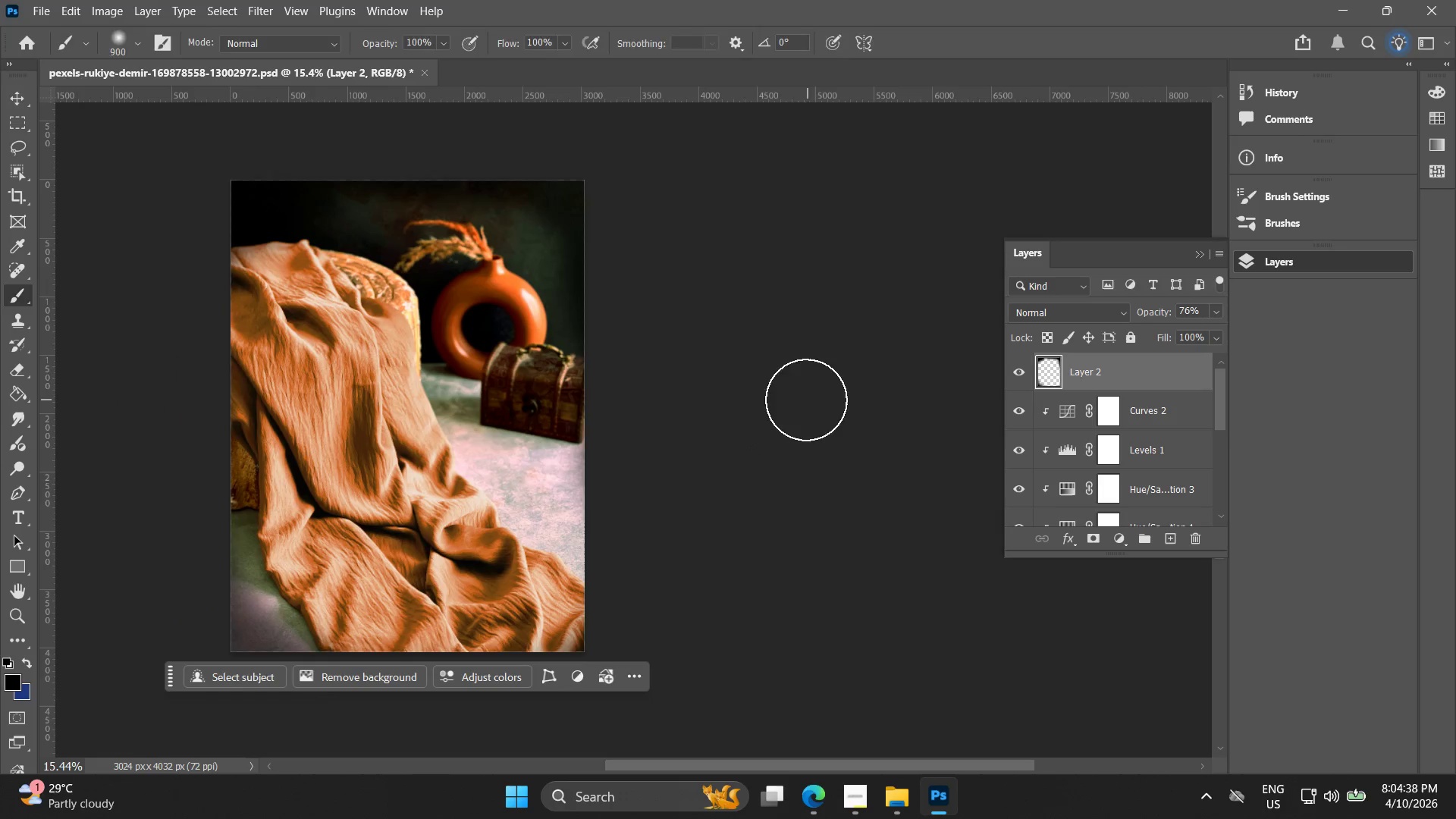 
key(V)
 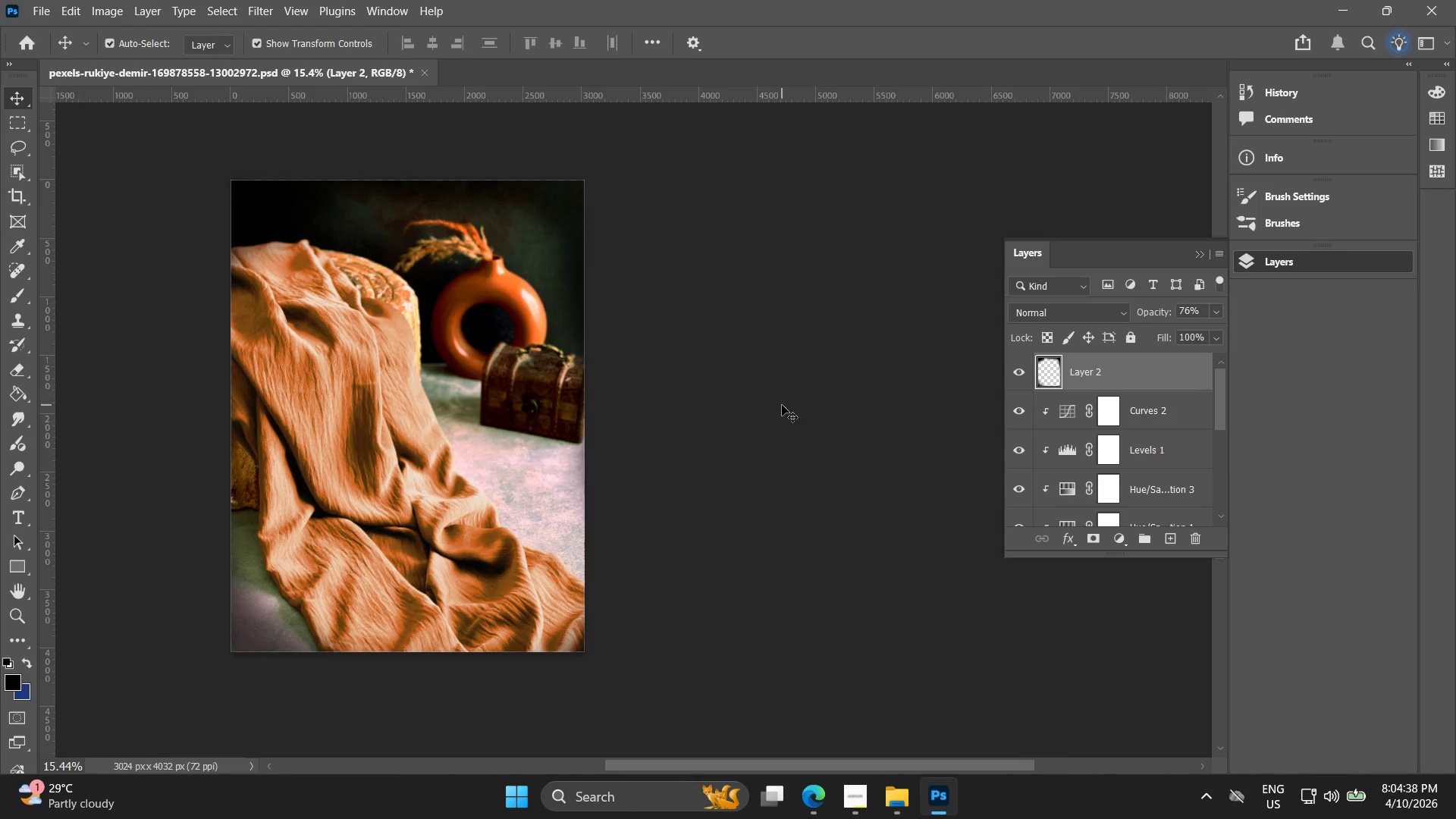 
hold_key(key=Space, duration=0.48)
 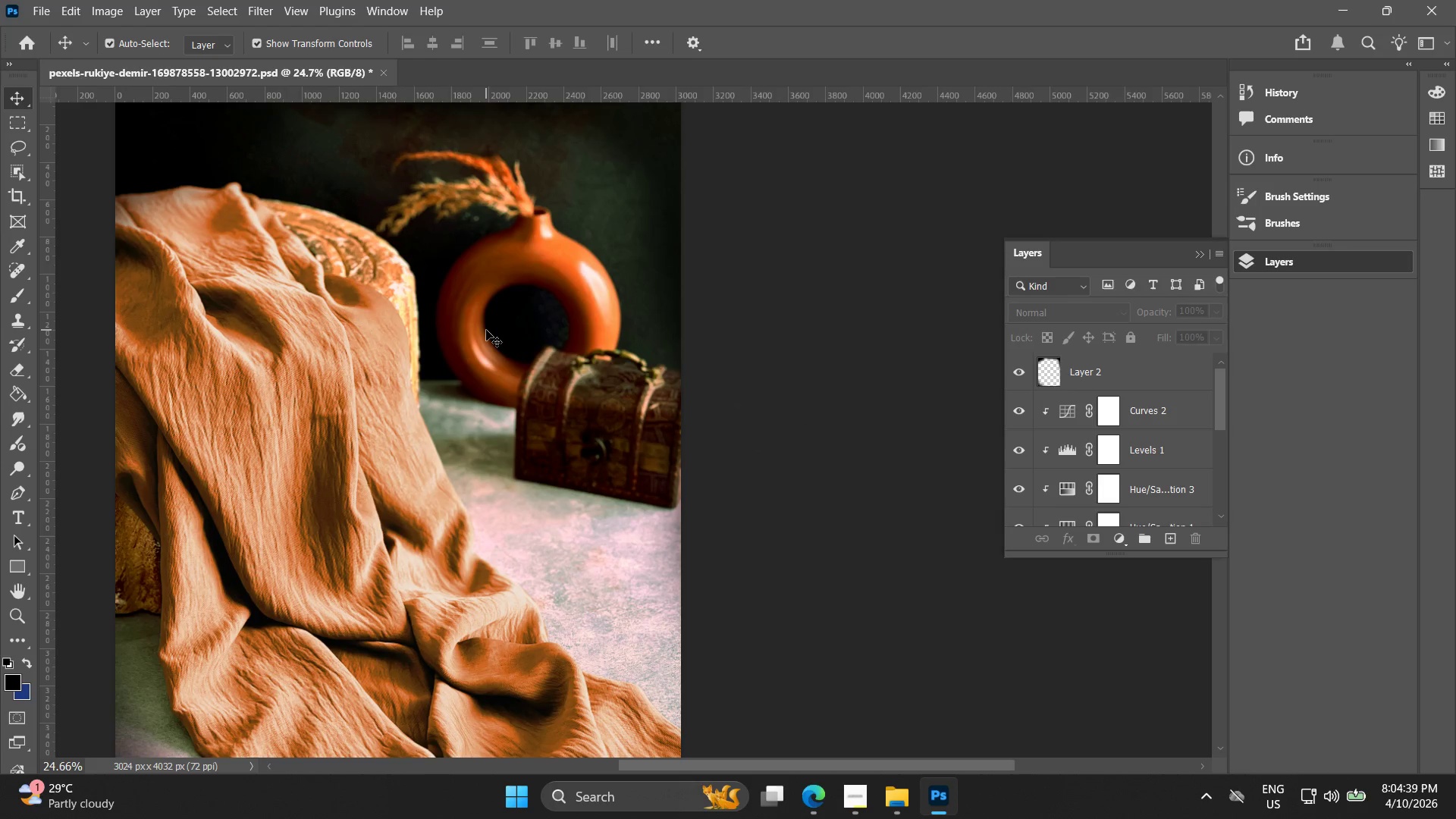 
left_click_drag(start_coordinate=[723, 411], to_coordinate=[746, 410])
 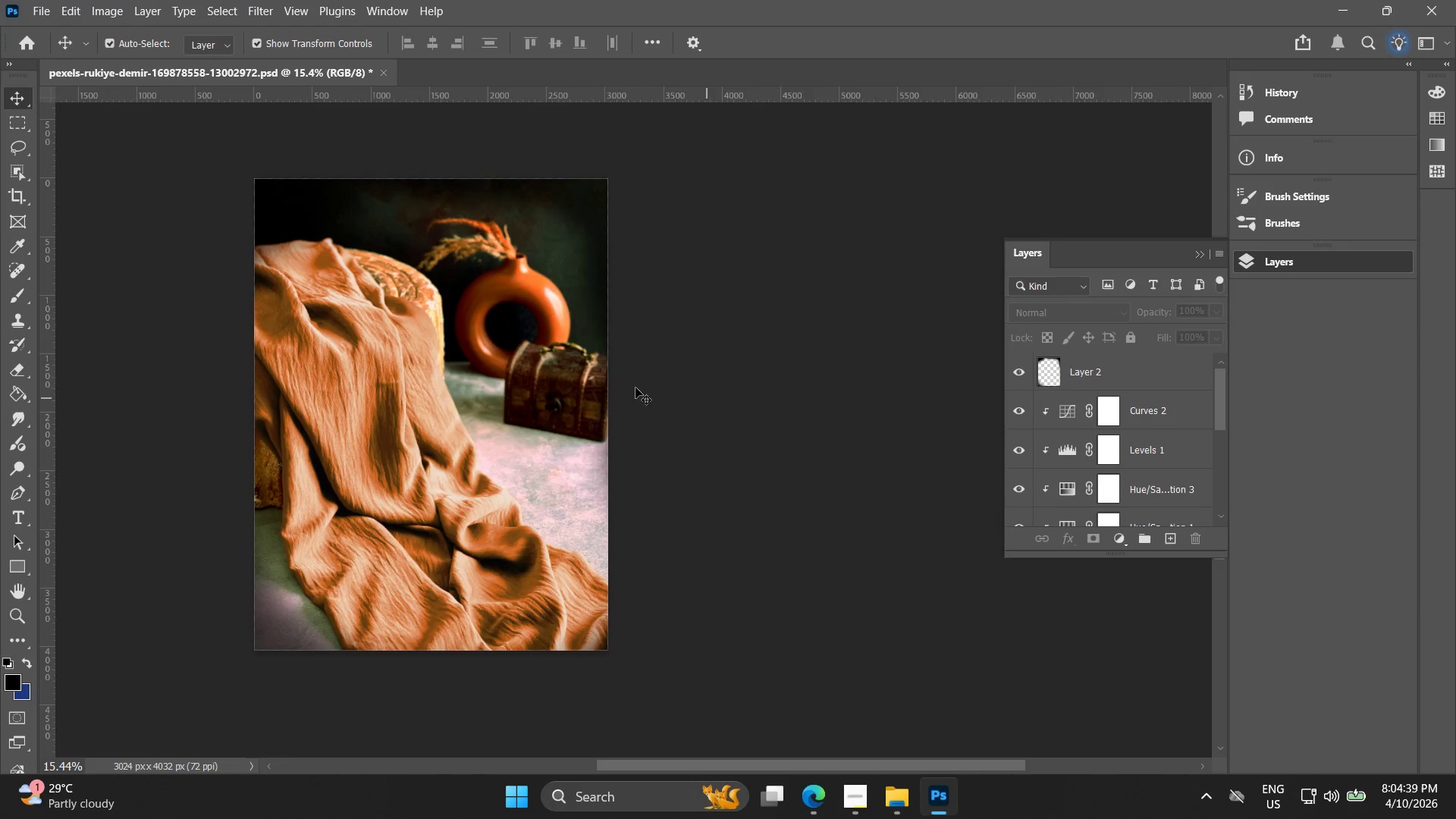 
key(Alt+AltLeft)
 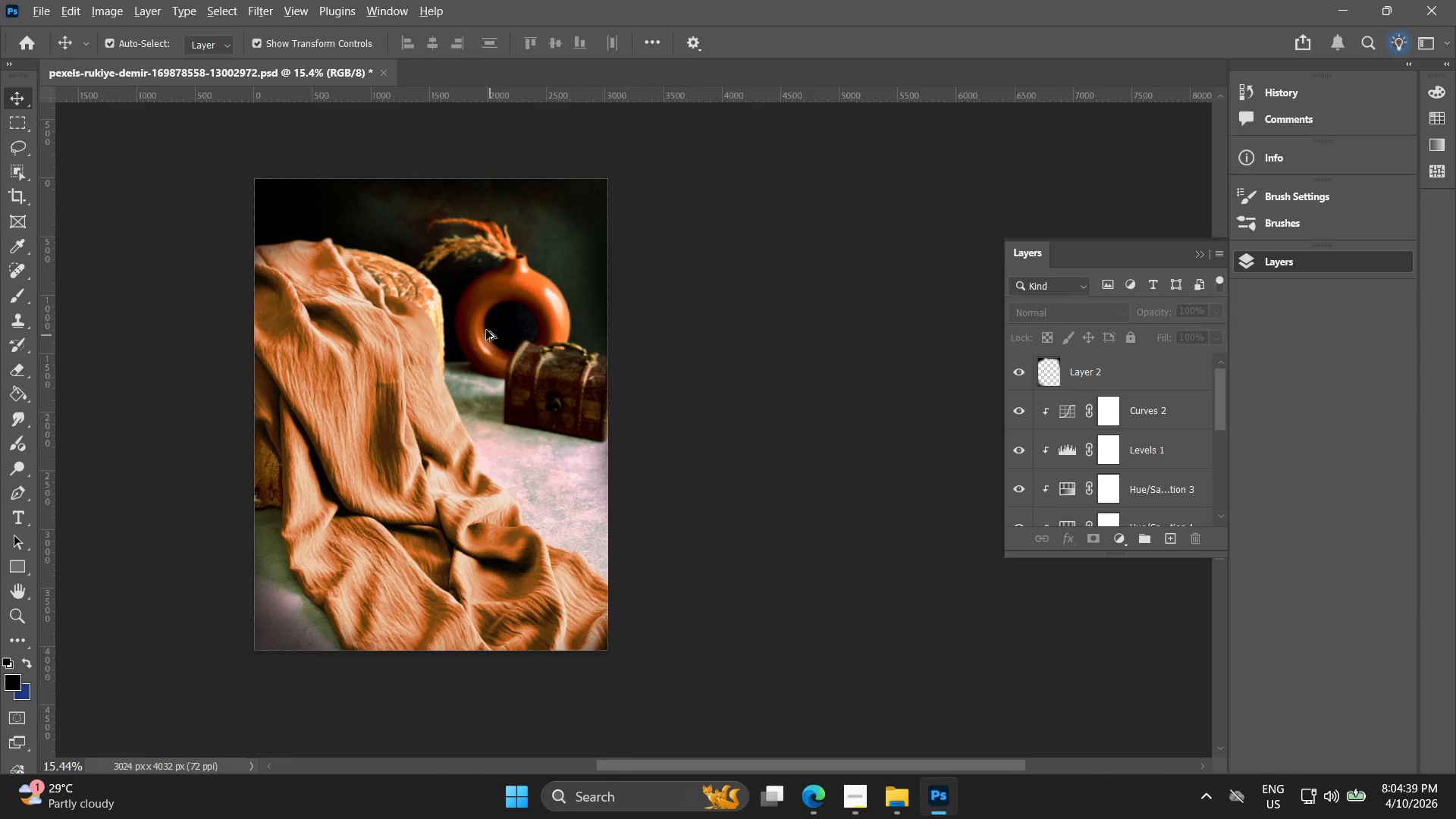 
key(Alt+AltLeft)
 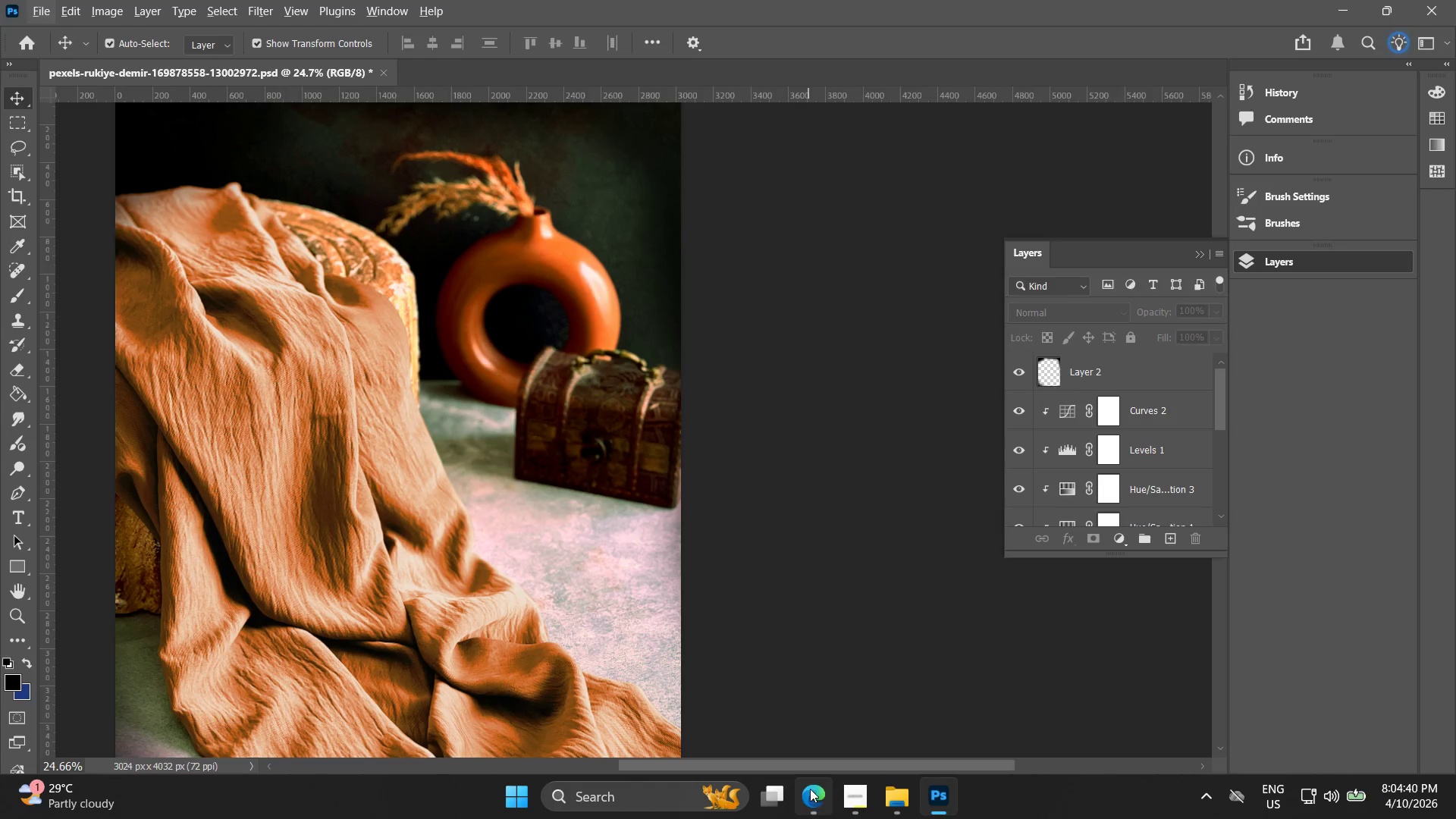 
scroll: coordinate [486, 330], scroll_direction: up, amount: 5.0
 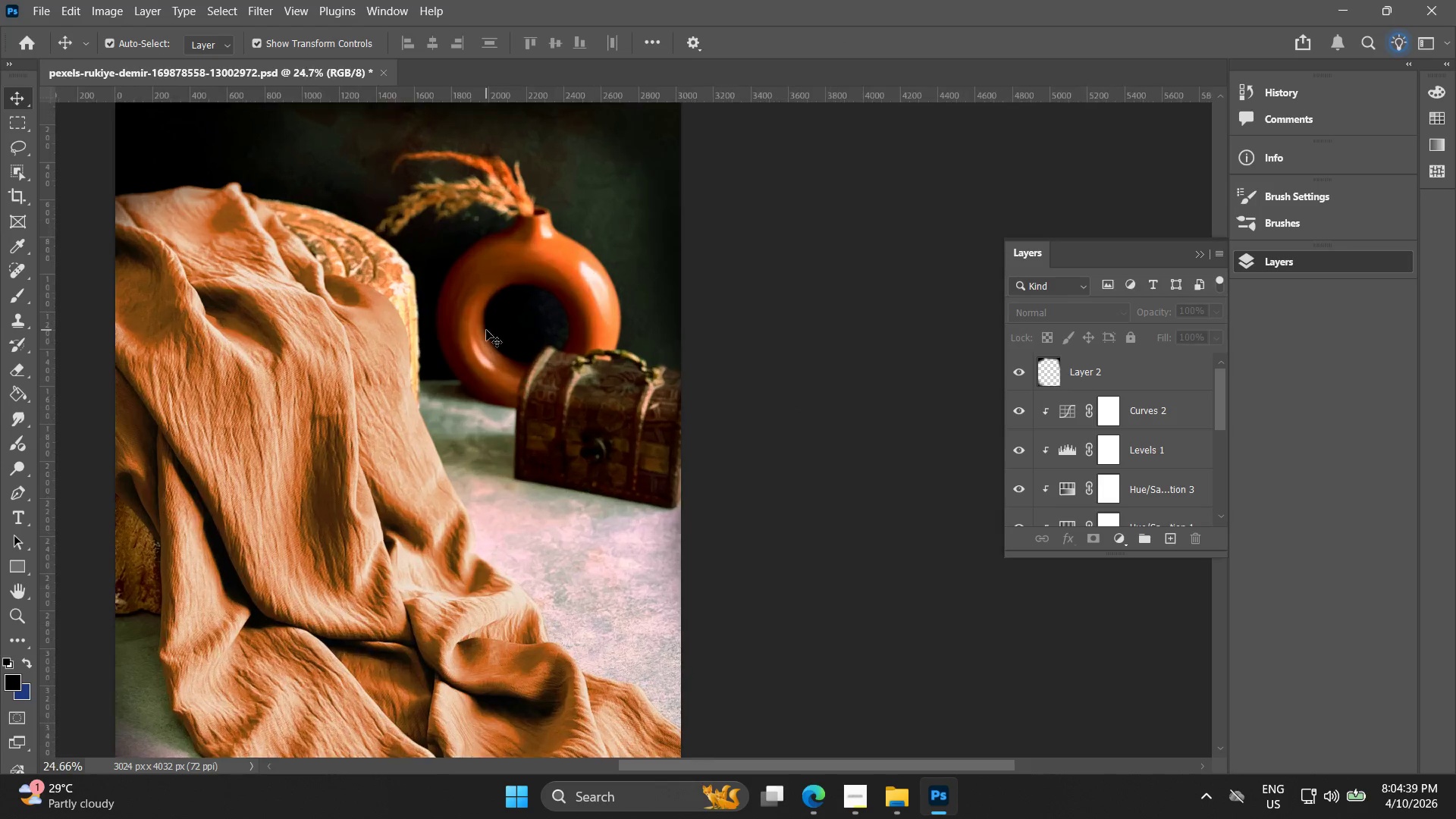 
key(Alt+AltLeft)
 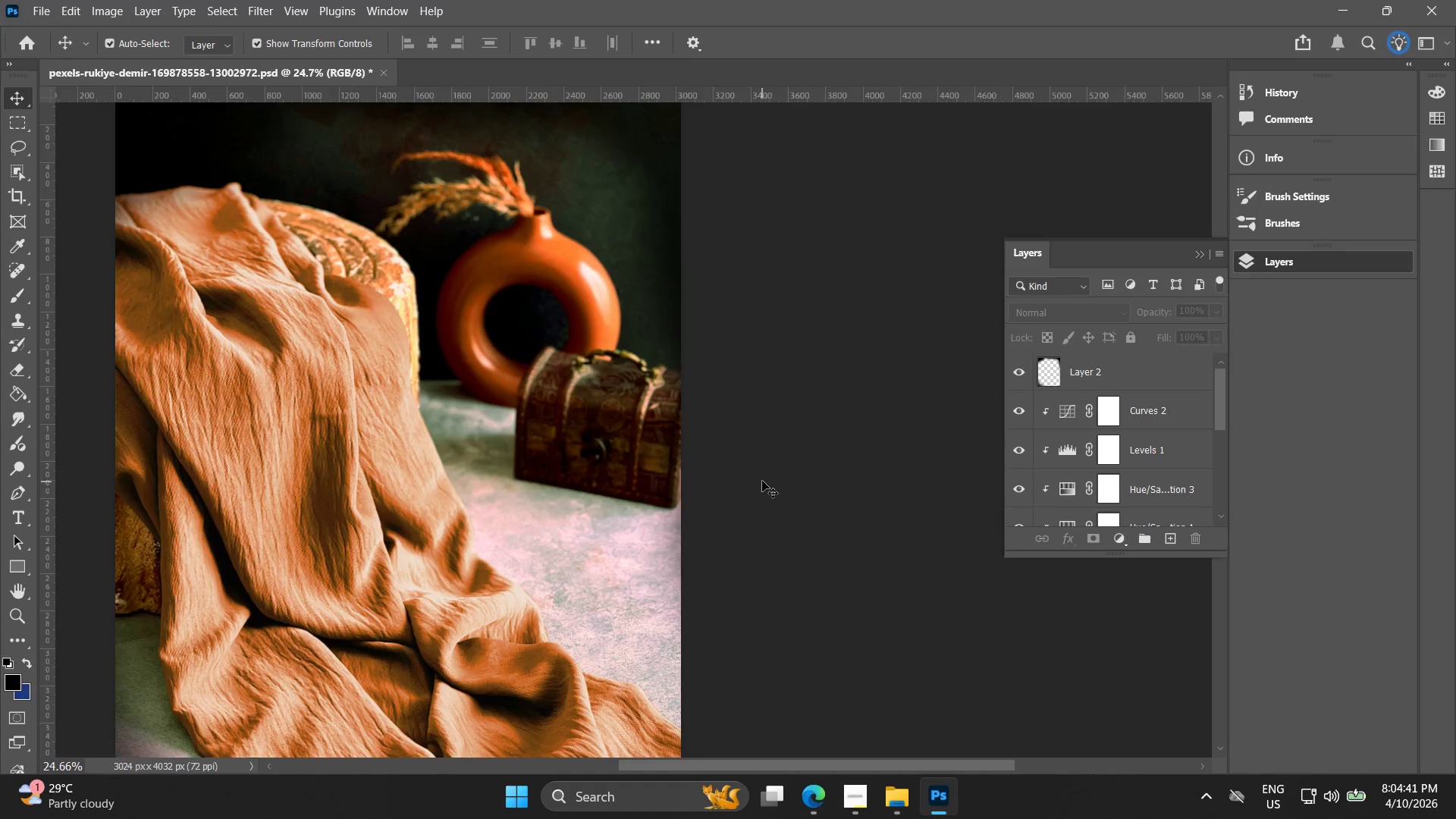 
hold_key(key=Space, duration=0.42)
 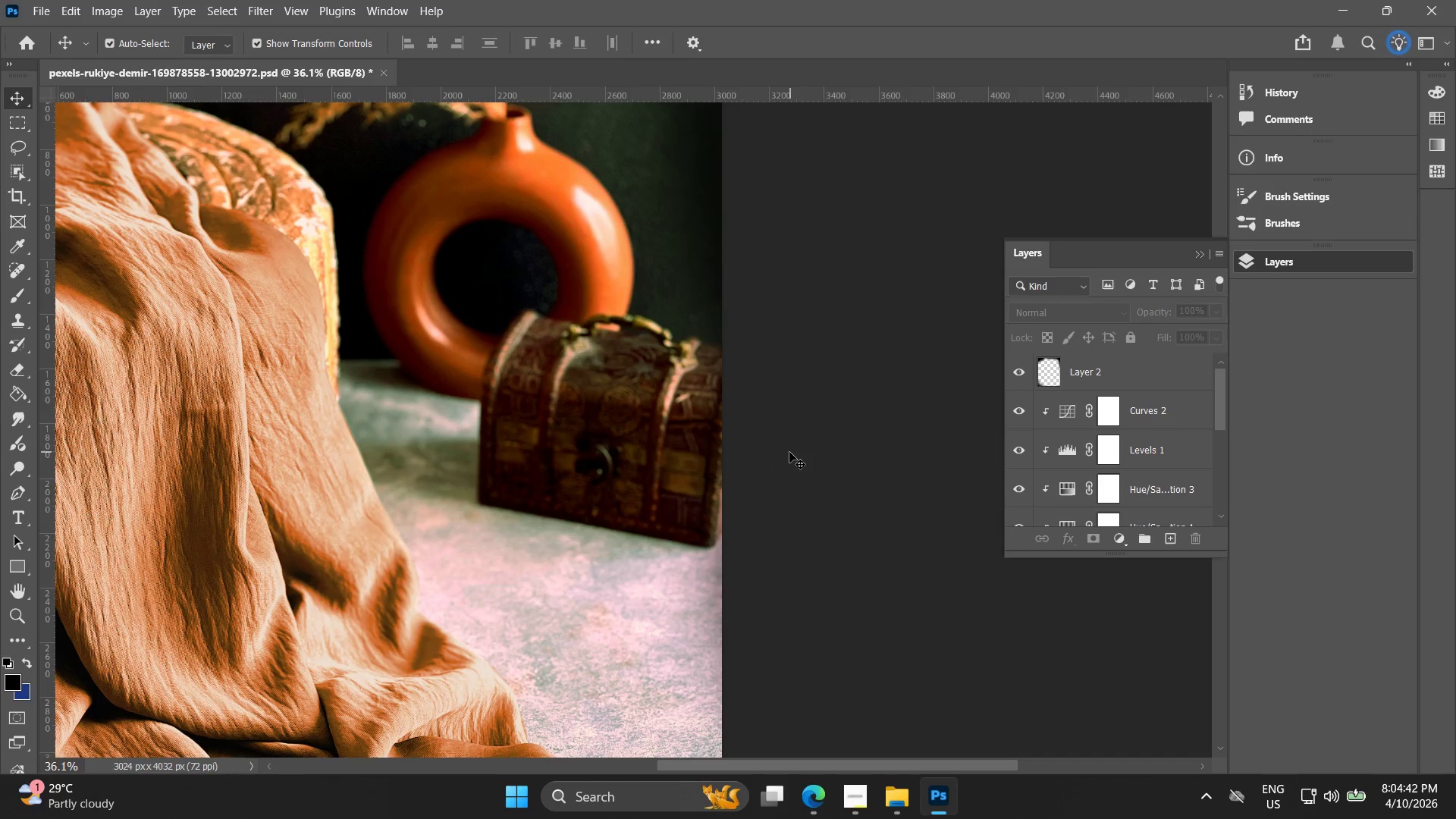 
left_click_drag(start_coordinate=[773, 464], to_coordinate=[792, 466])
 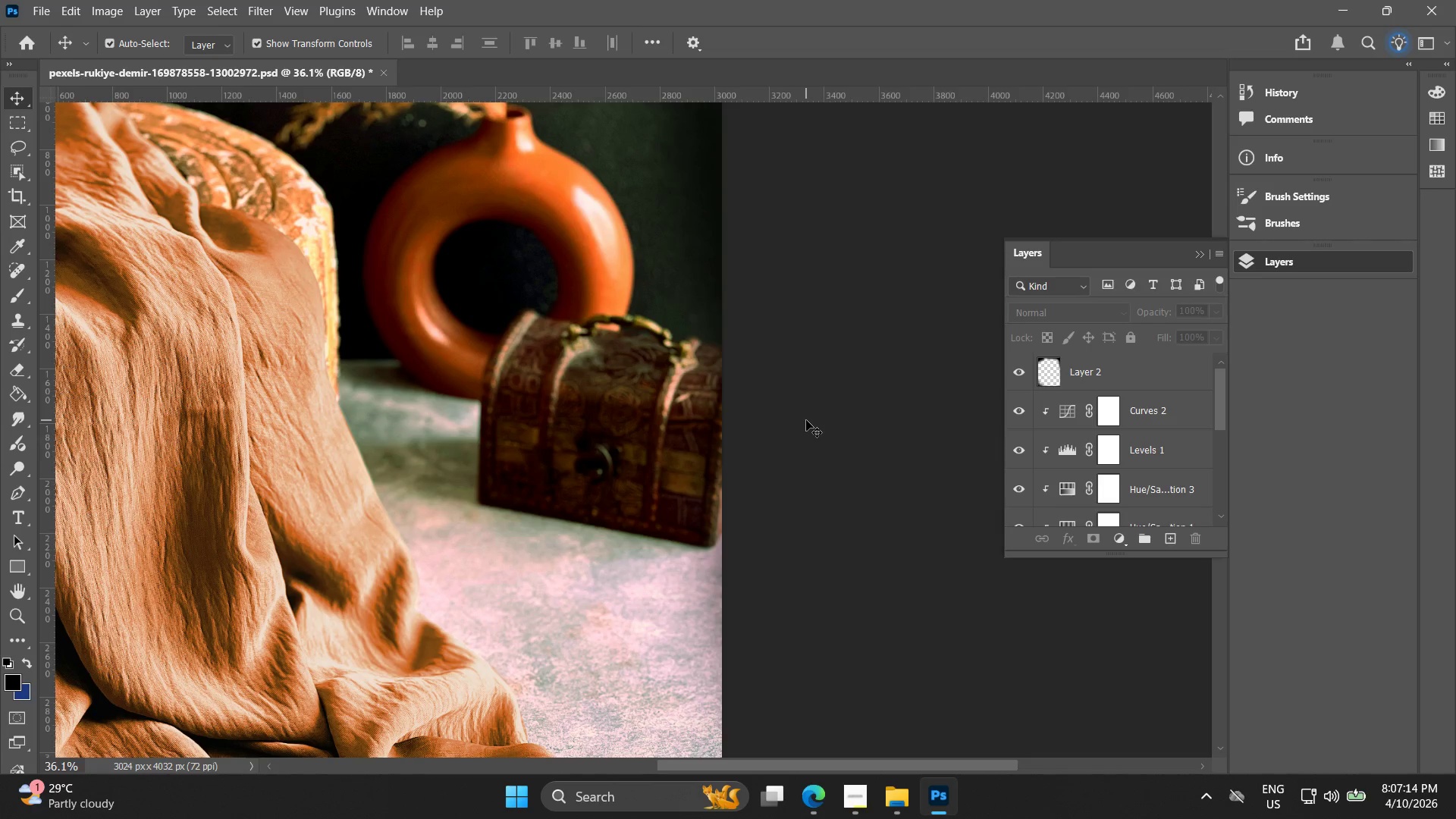 
scroll: coordinate [762, 481], scroll_direction: up, amount: 4.0
 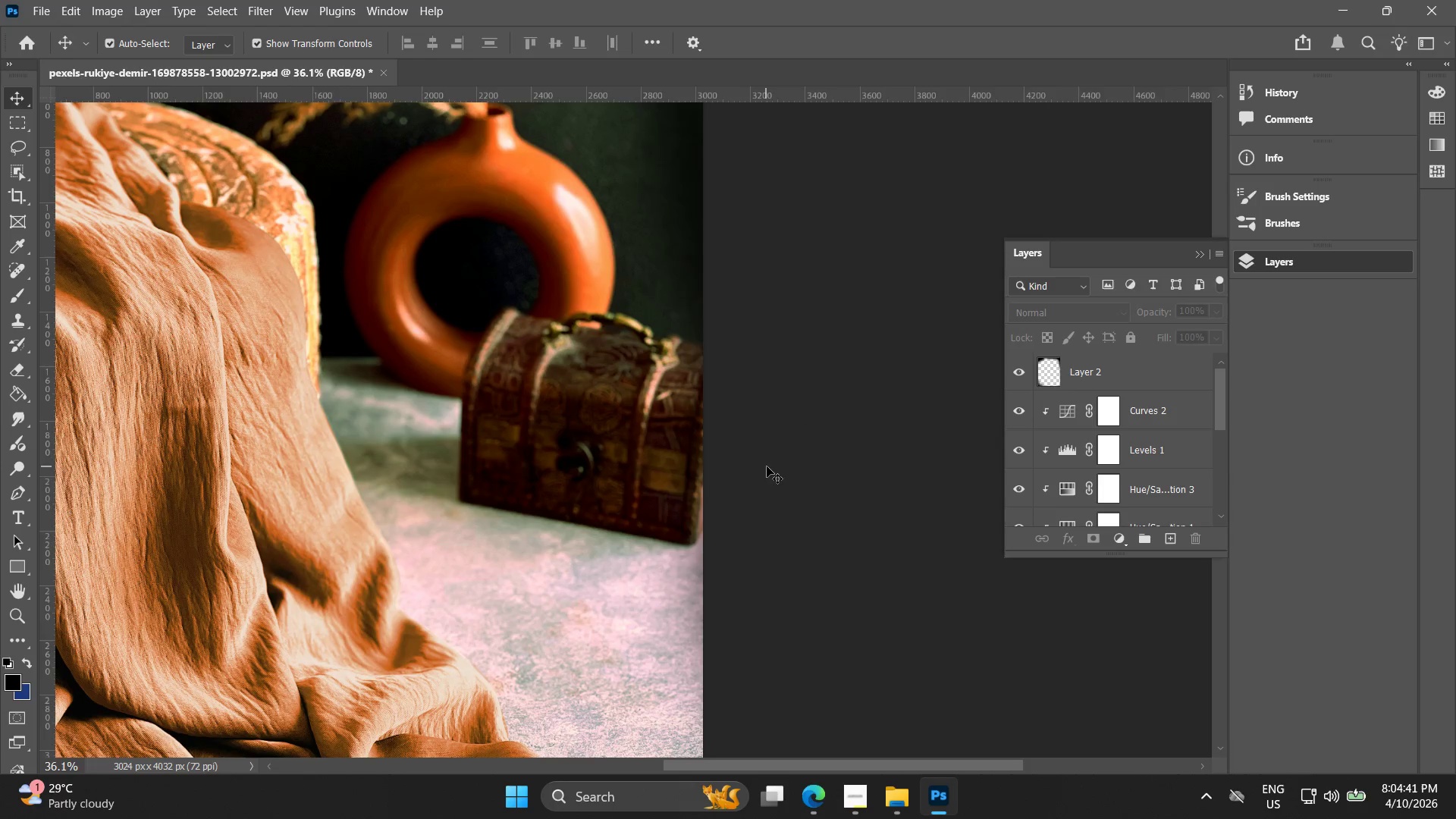 
wait(157.66)
 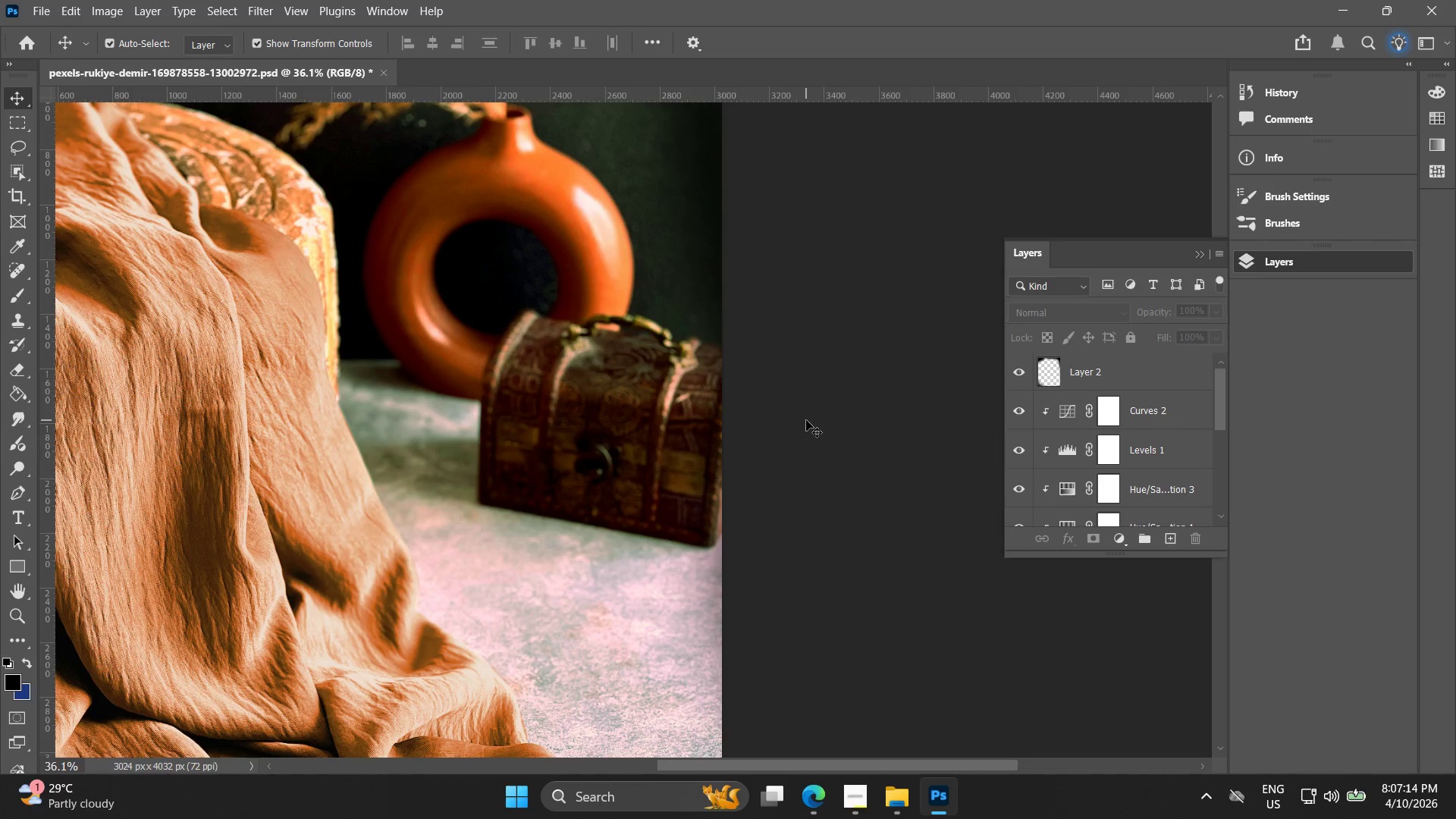 
hold_key(key=AltLeft, duration=0.62)
 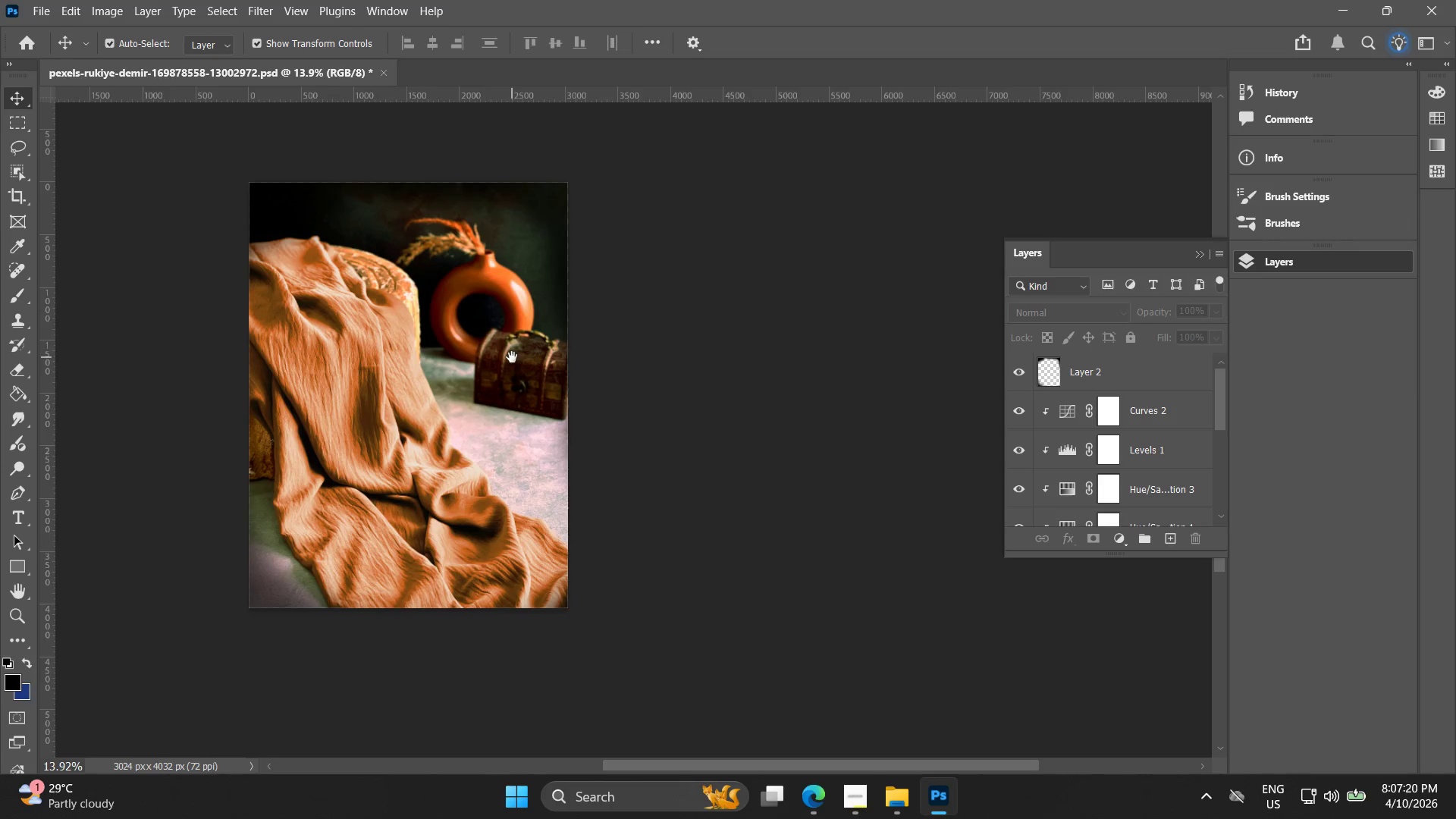 
hold_key(key=Space, duration=0.36)
 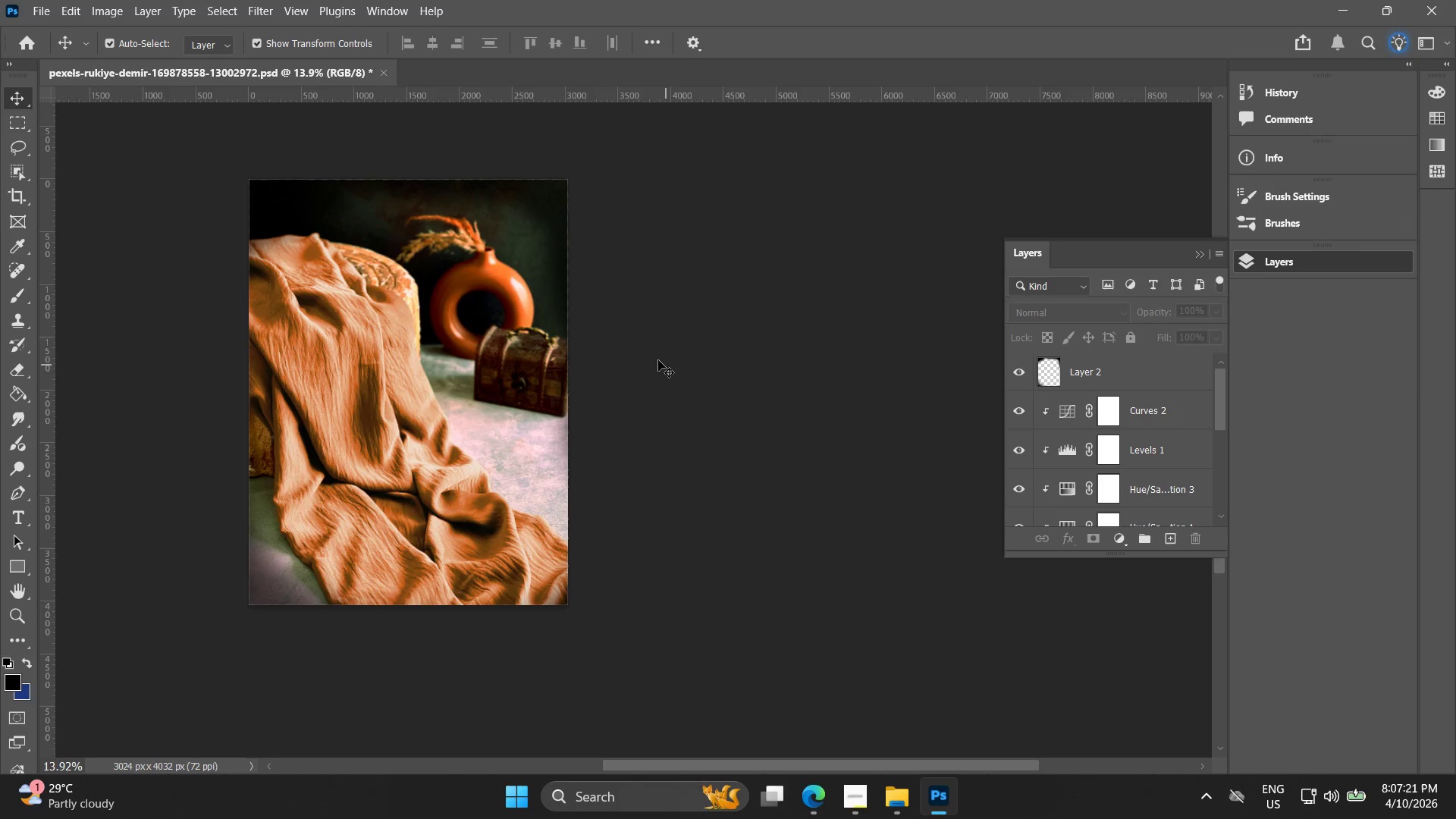 
left_click_drag(start_coordinate=[585, 383], to_coordinate=[512, 354])
 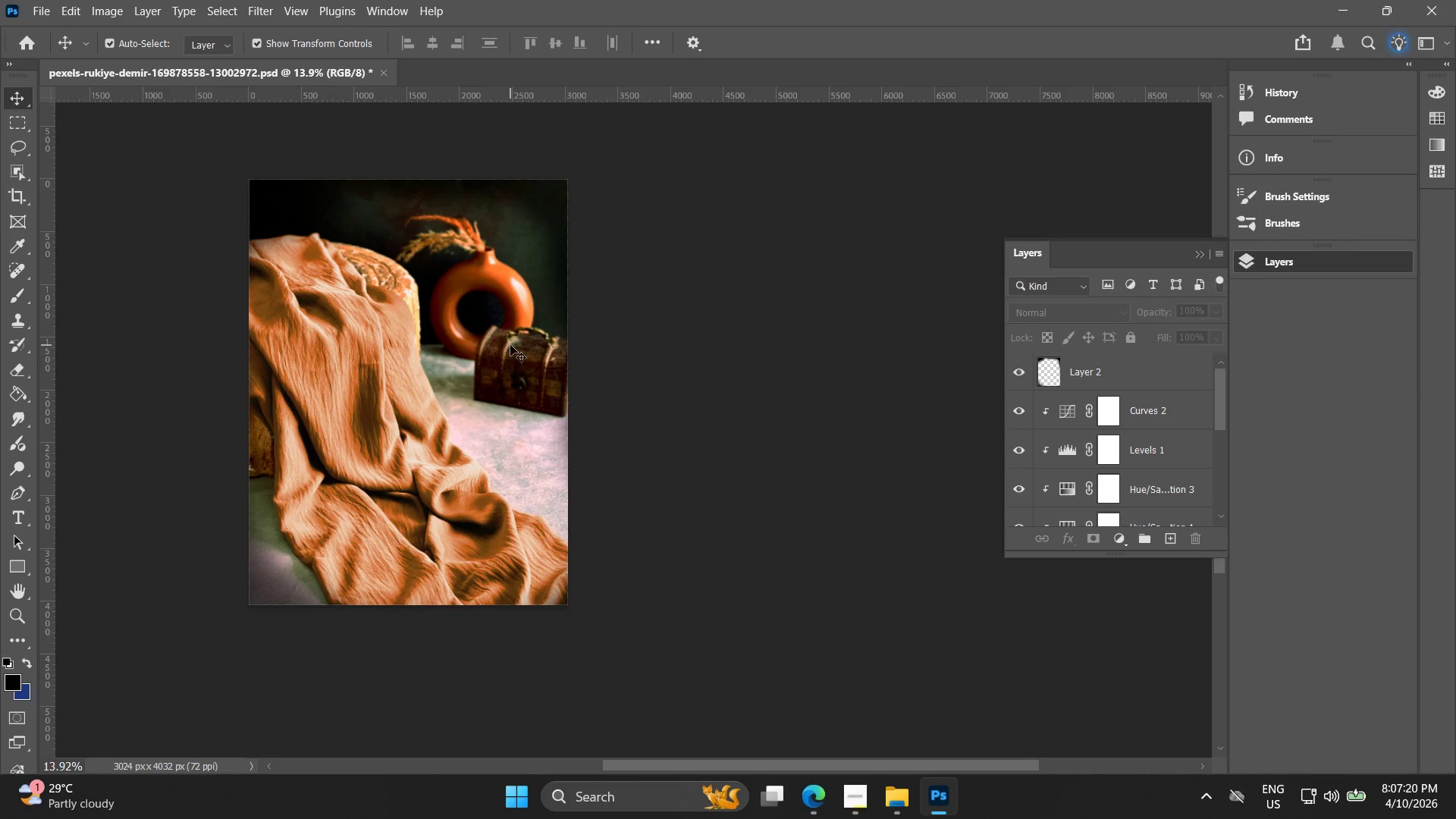 
scroll: coordinate [590, 385], scroll_direction: down, amount: 10.0
 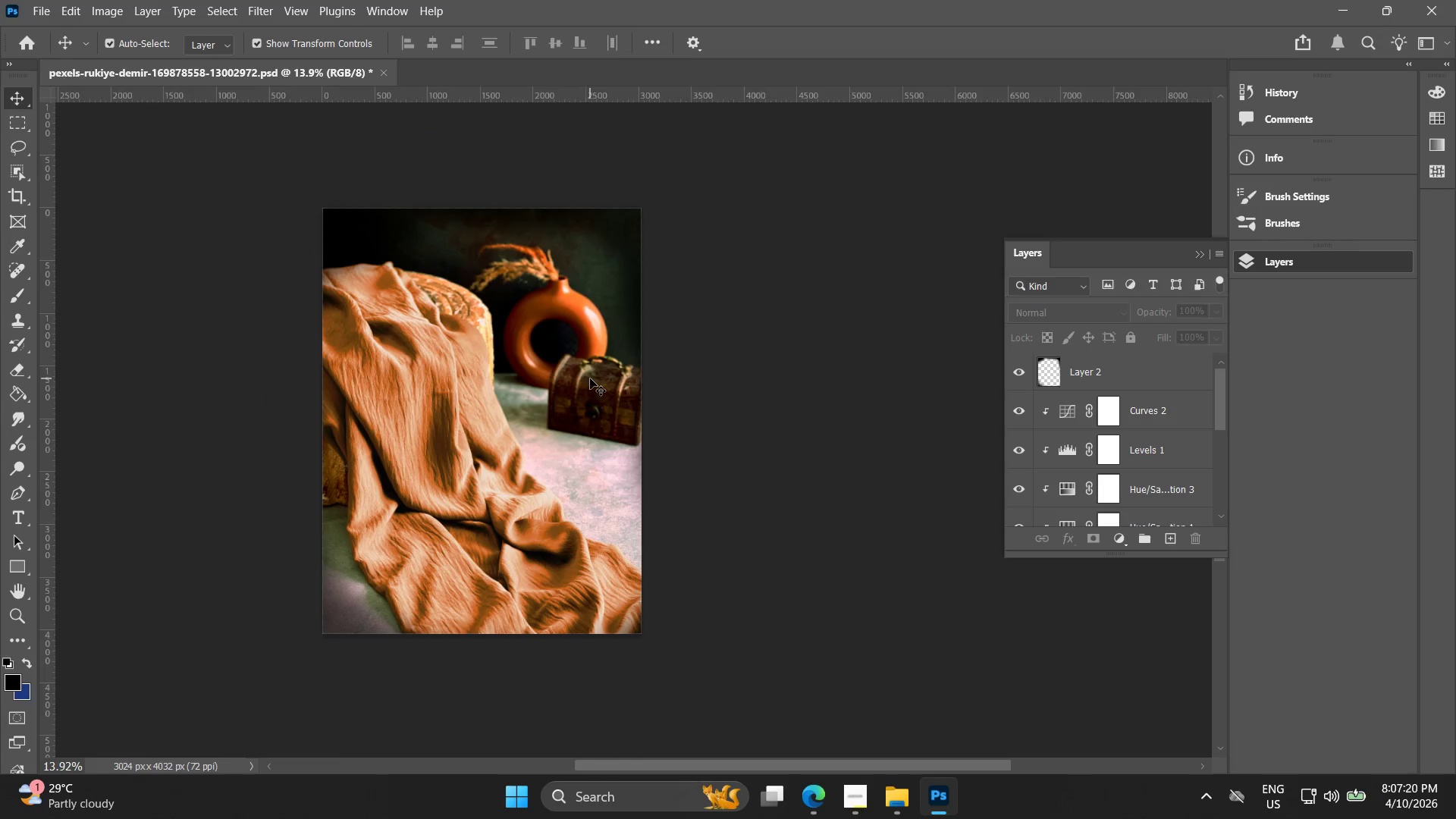 
key(V)
 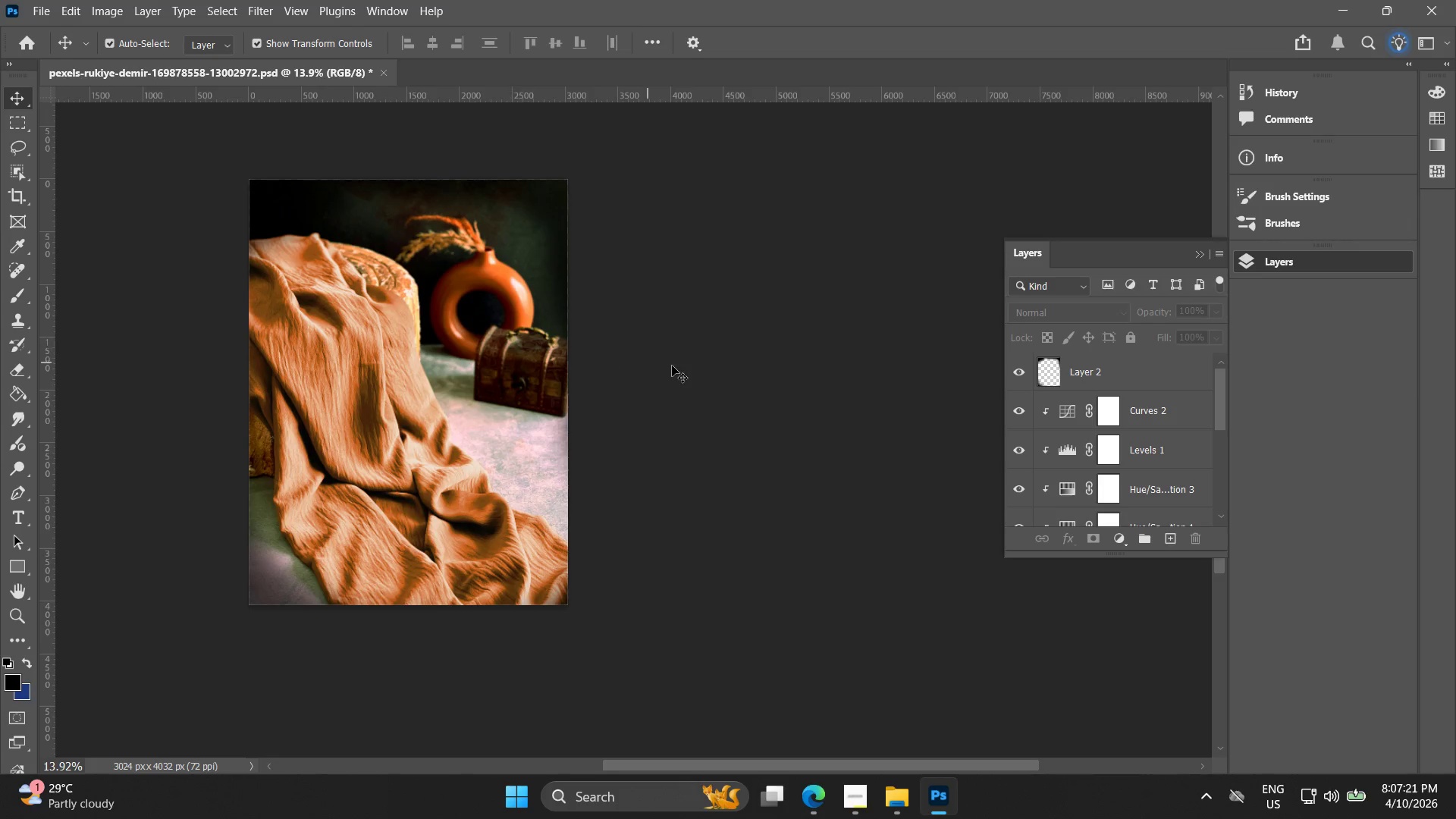 
left_click([672, 365])
 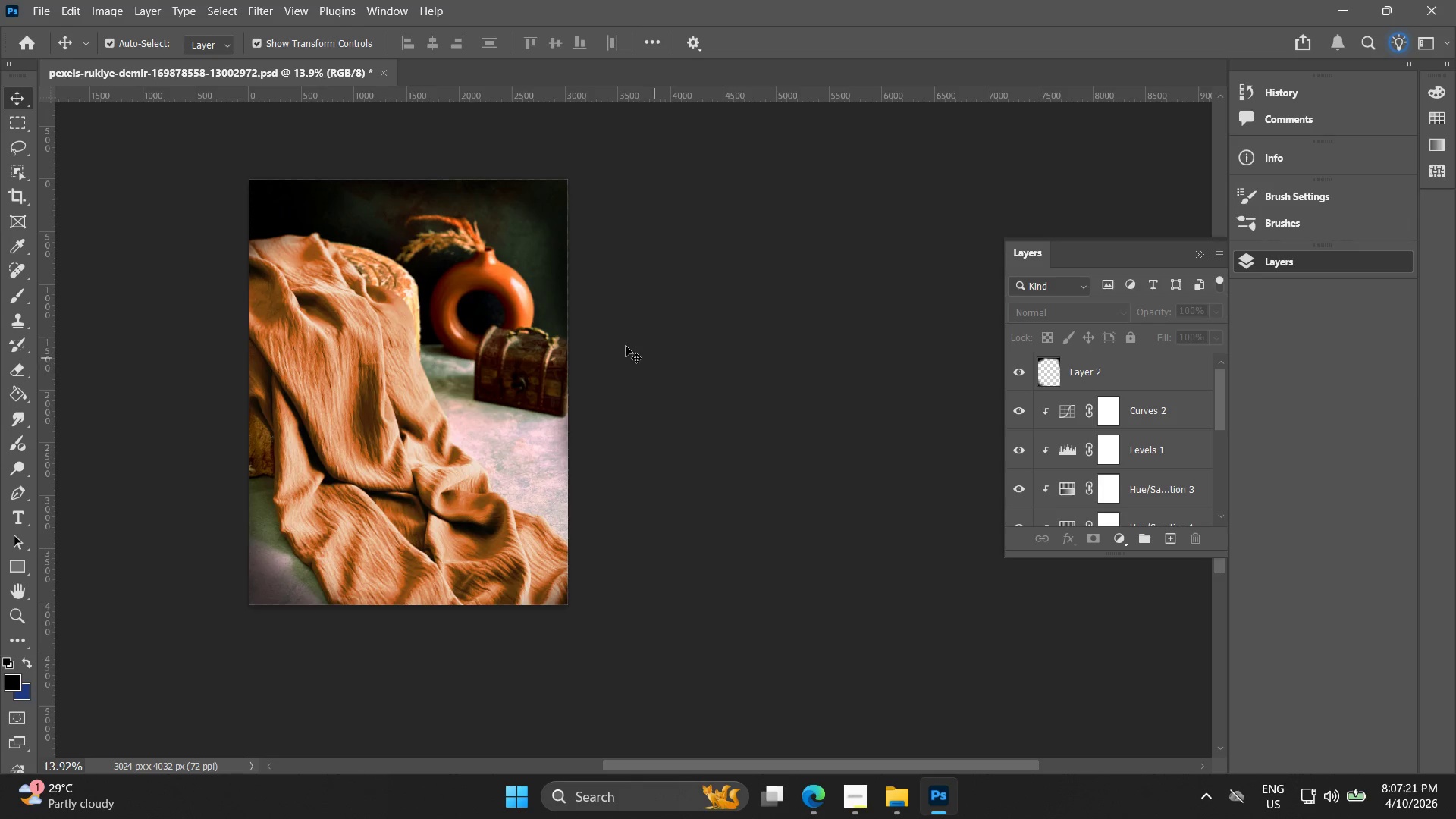 
key(Alt+AltLeft)
 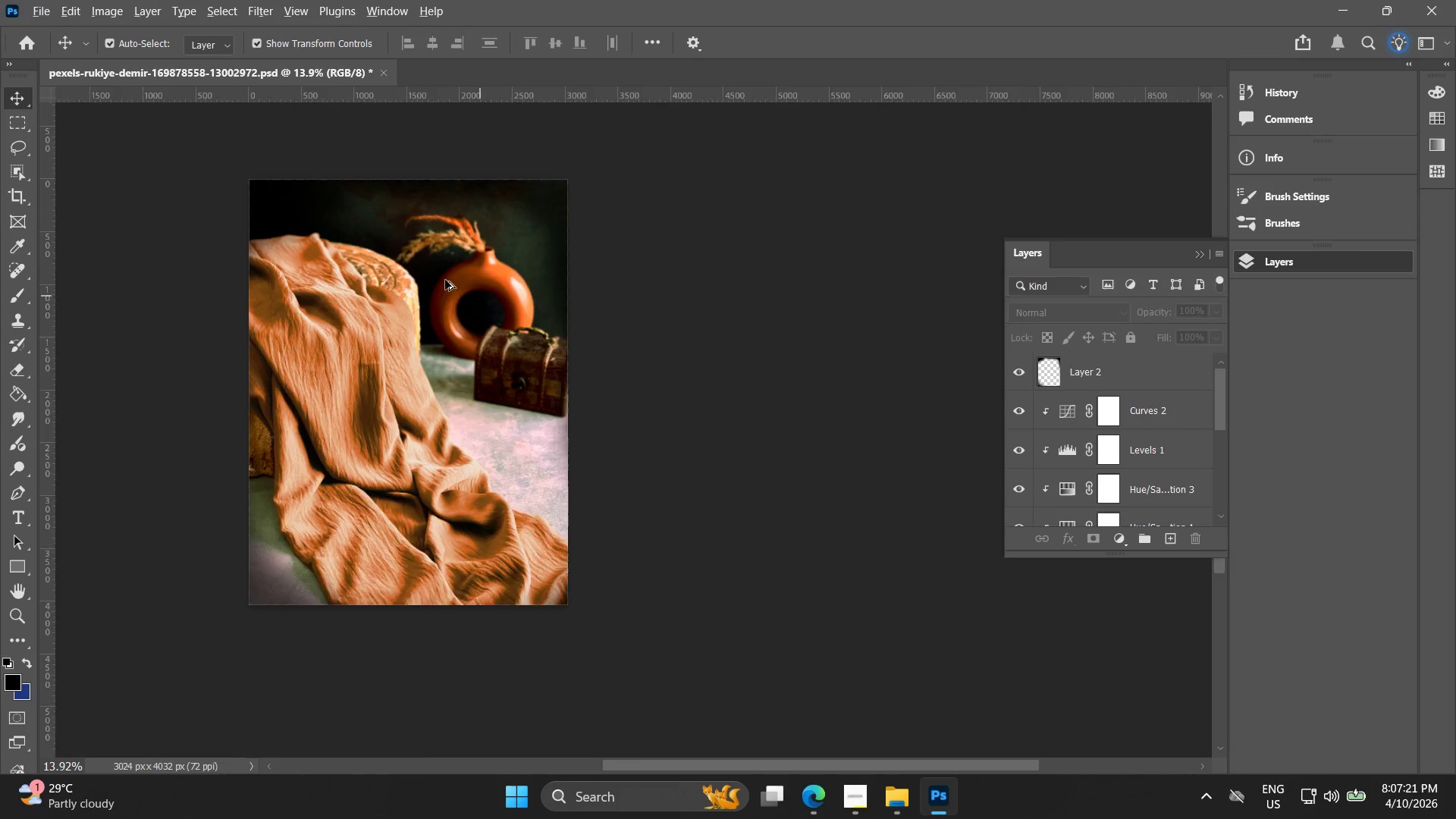 
hold_key(key=Space, duration=0.45)
 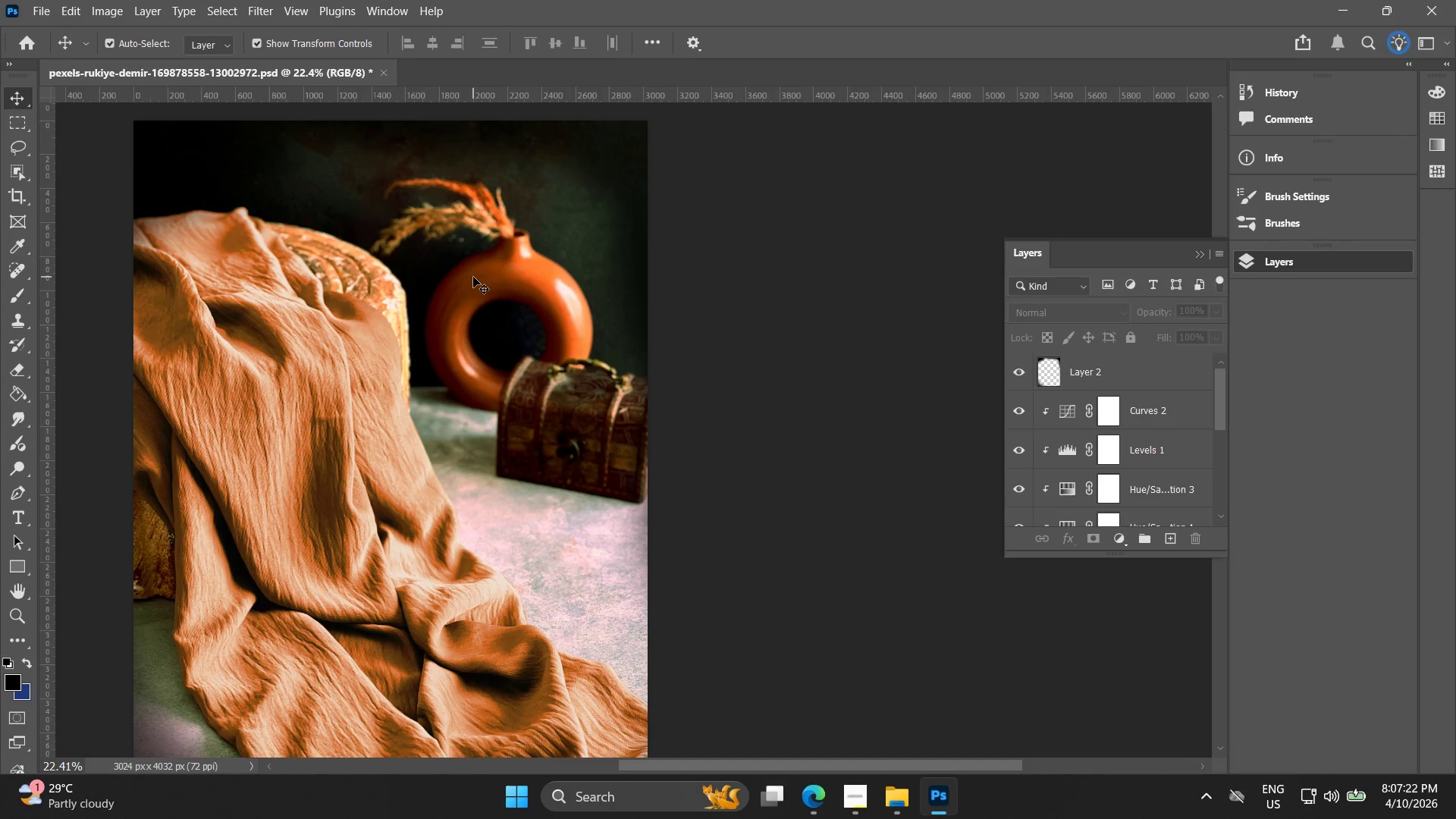 
left_click_drag(start_coordinate=[460, 278], to_coordinate=[465, 281])
 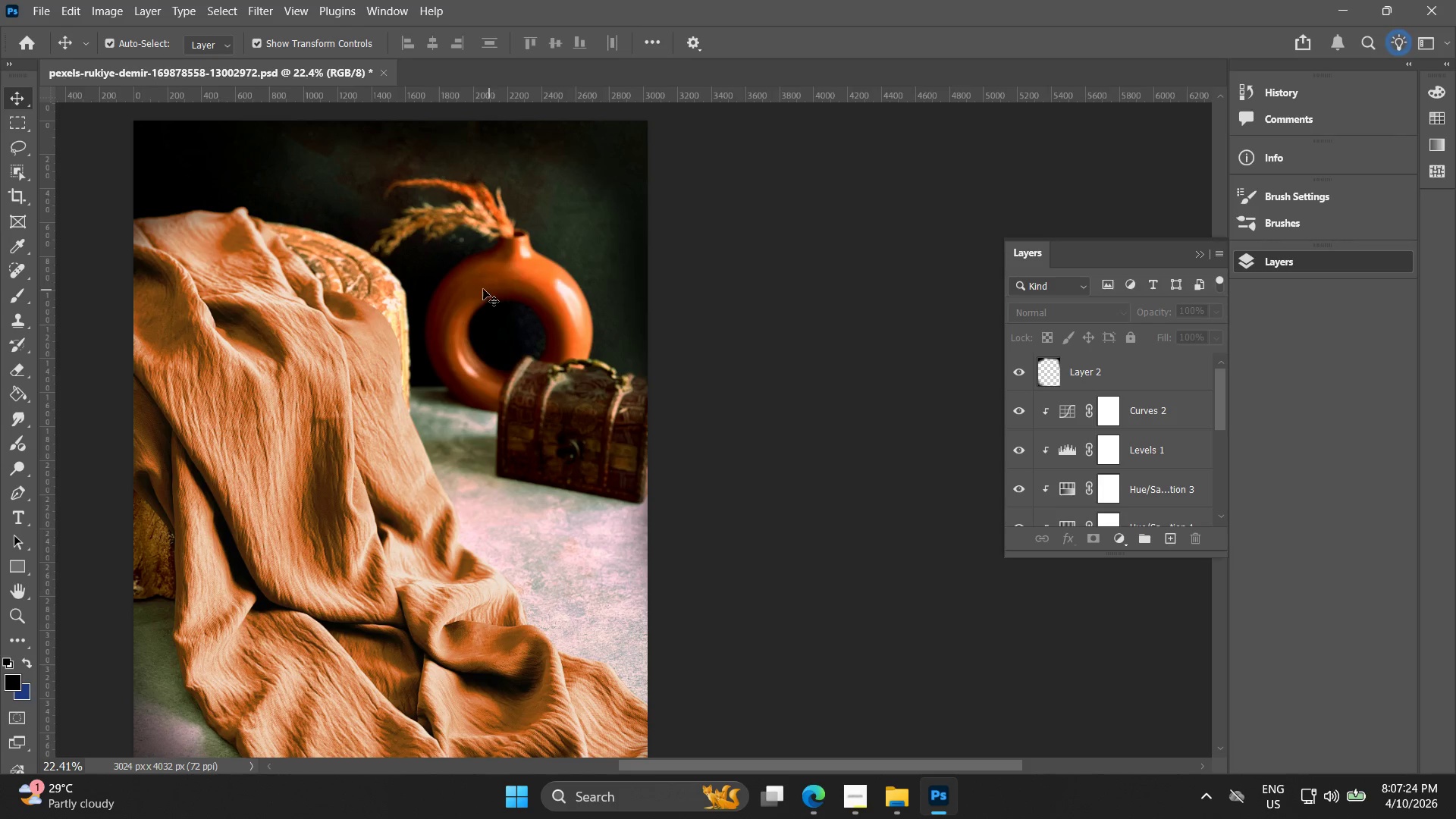 
scroll: coordinate [445, 278], scroll_direction: up, amount: 5.0
 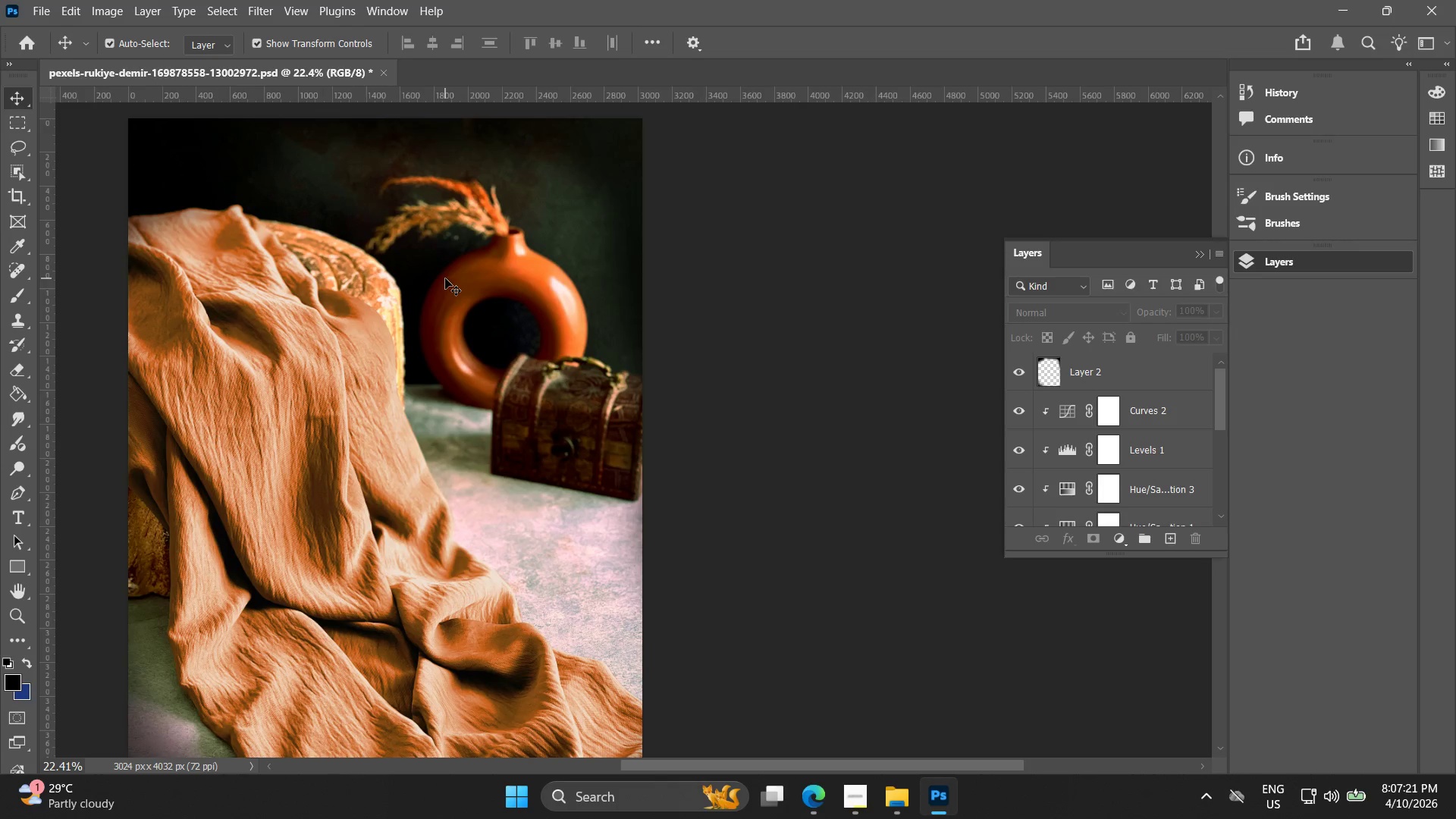 
left_click([34, 18])
 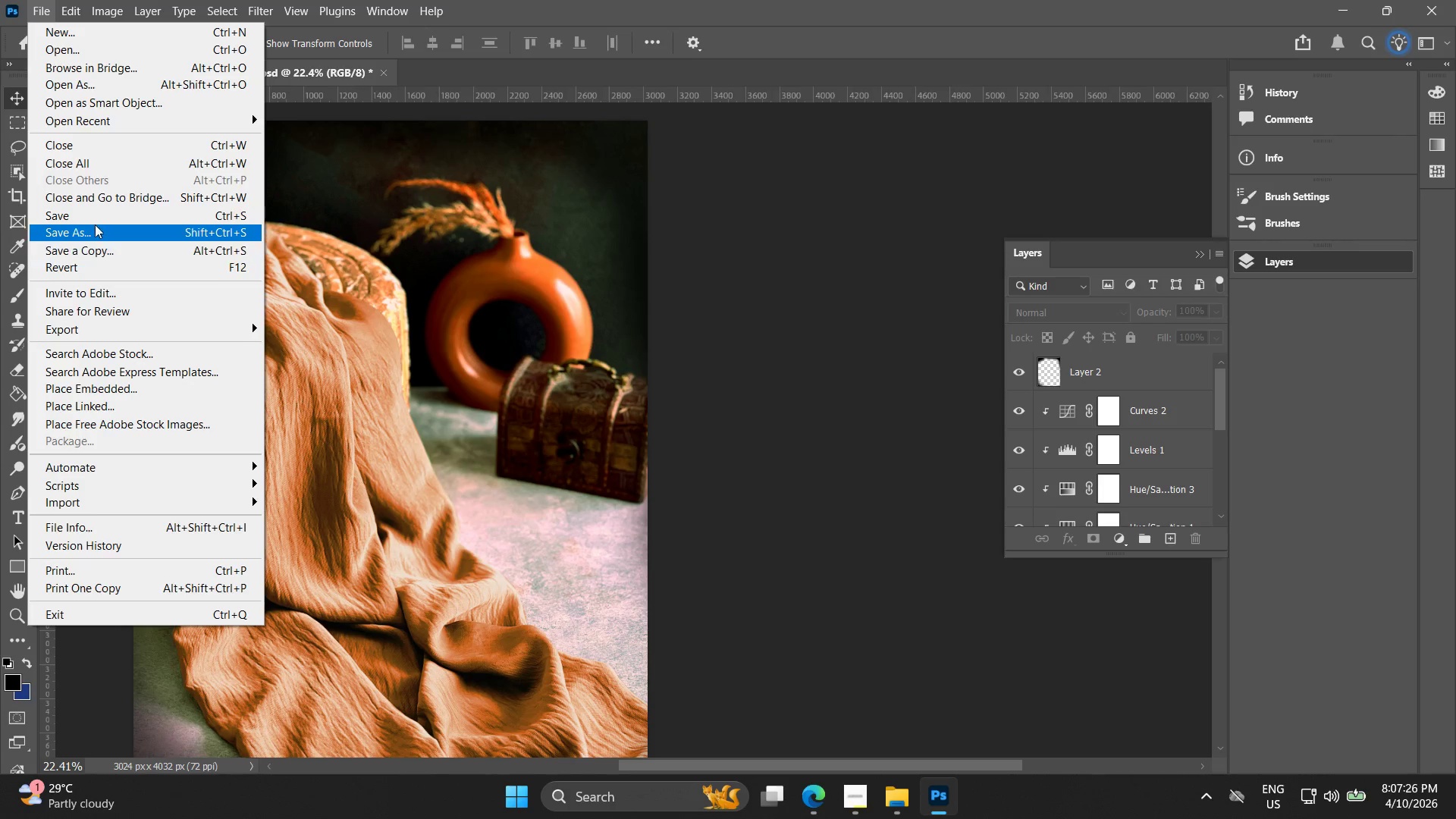 
left_click([95, 224])
 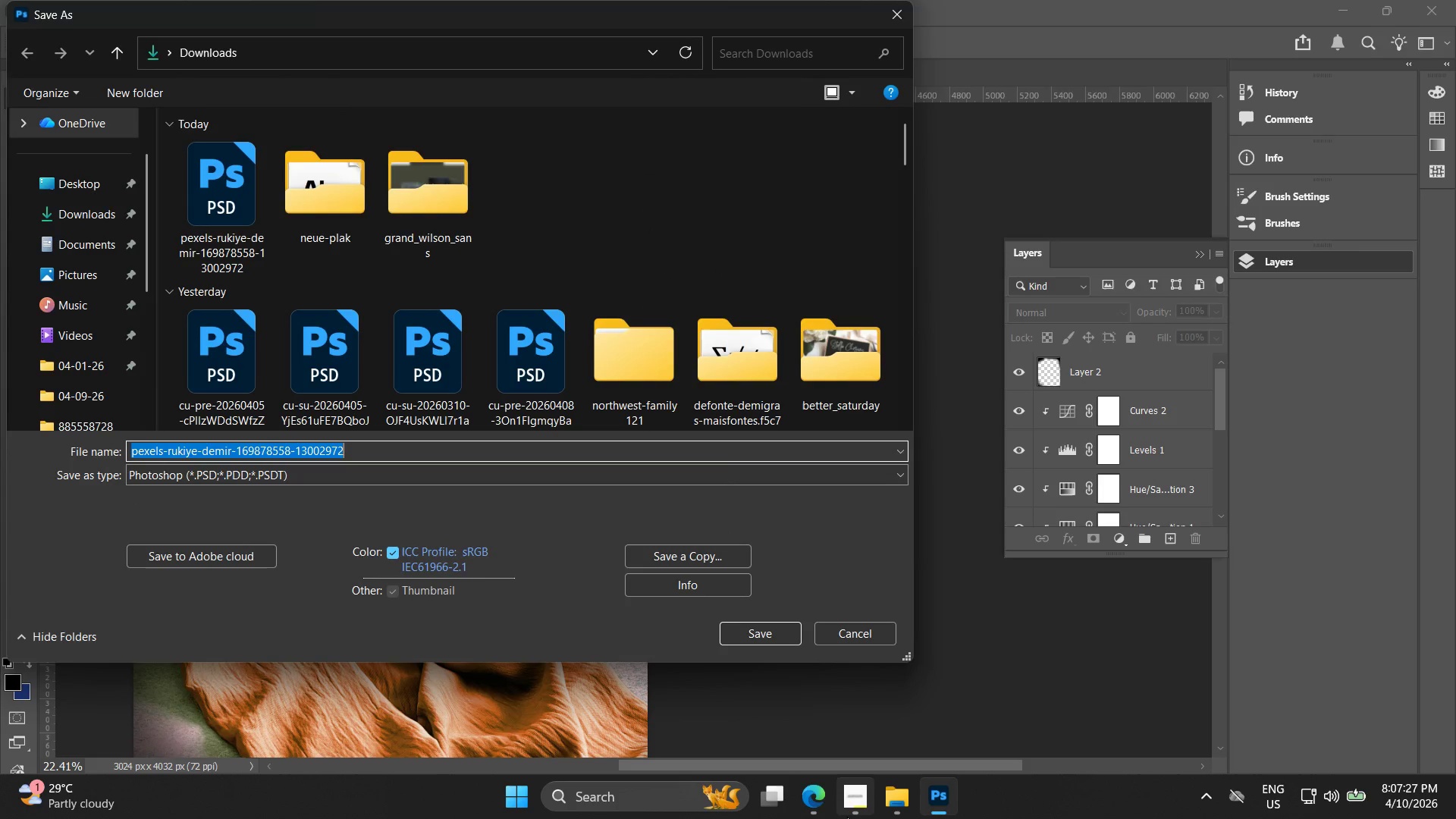 
left_click([848, 816])